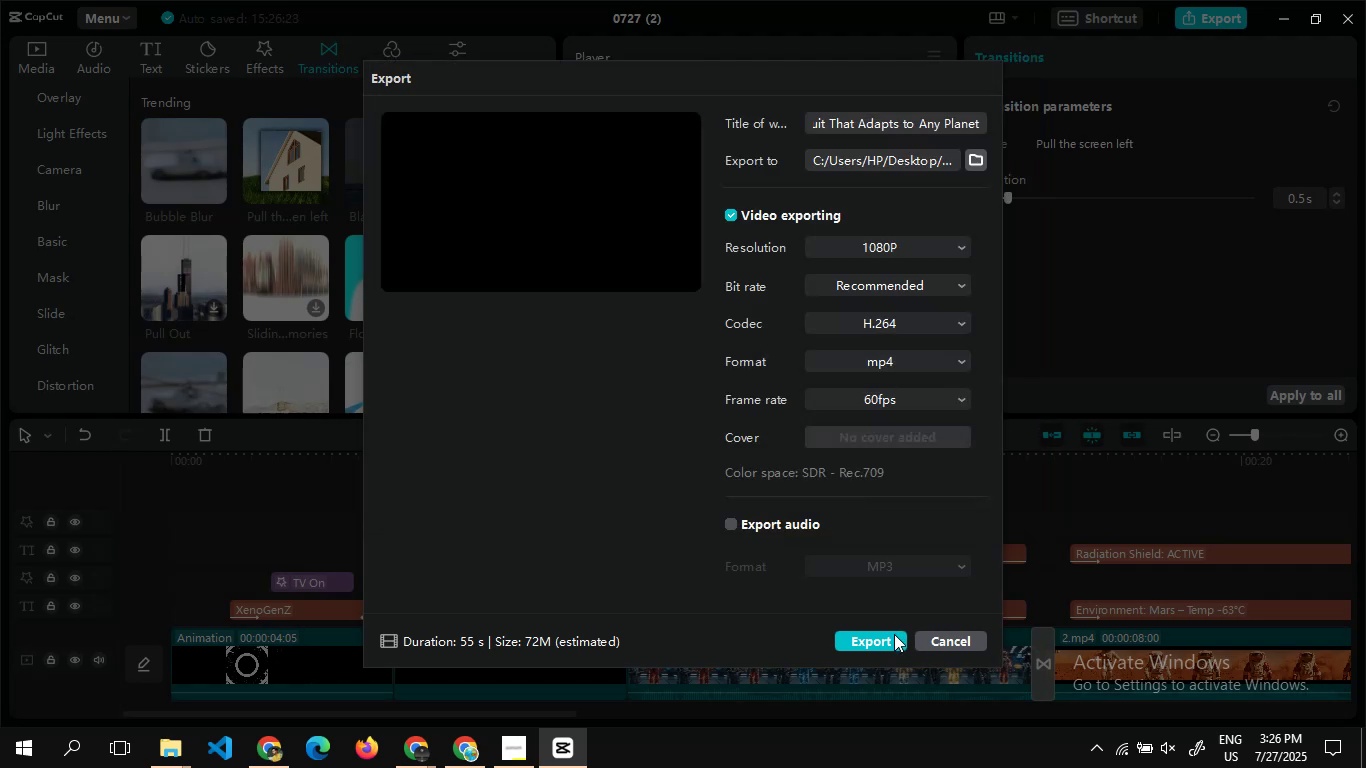 
left_click([892, 638])
 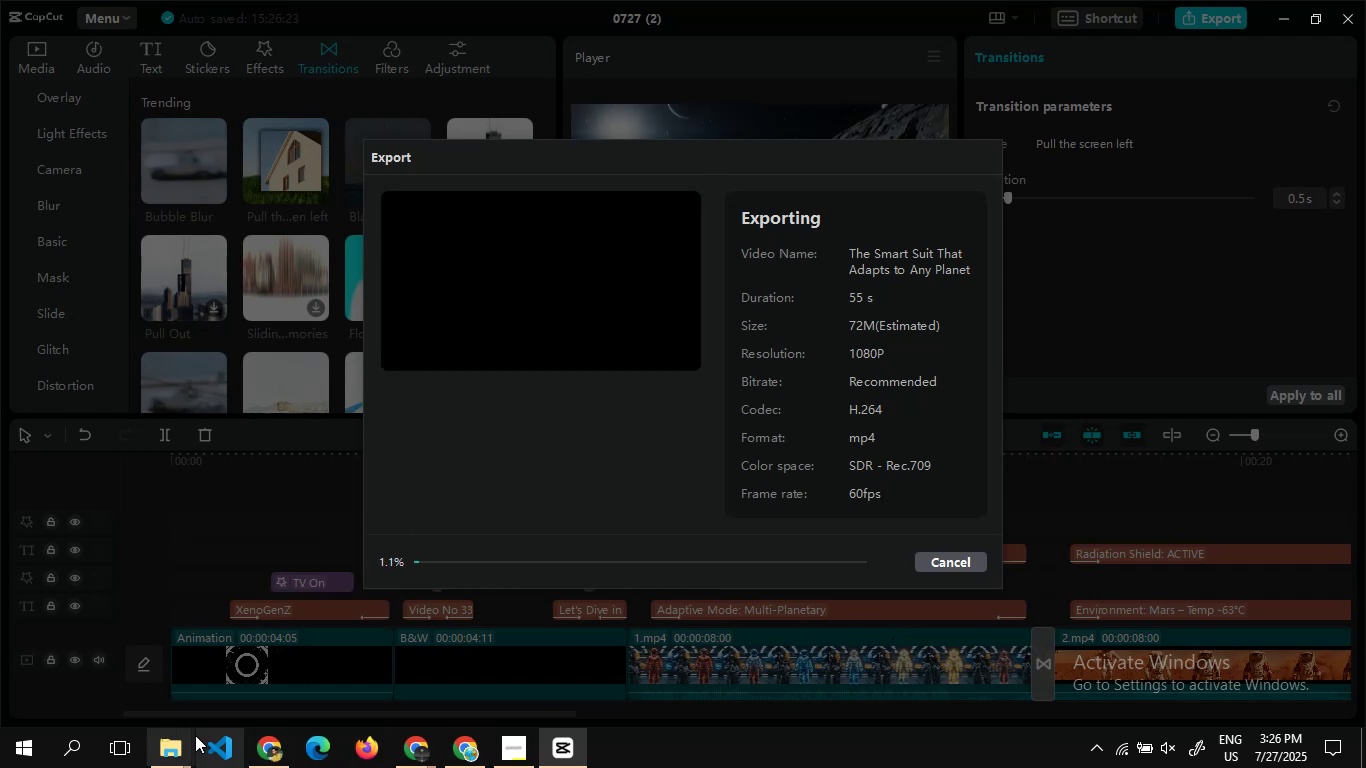 
left_click([261, 745])
 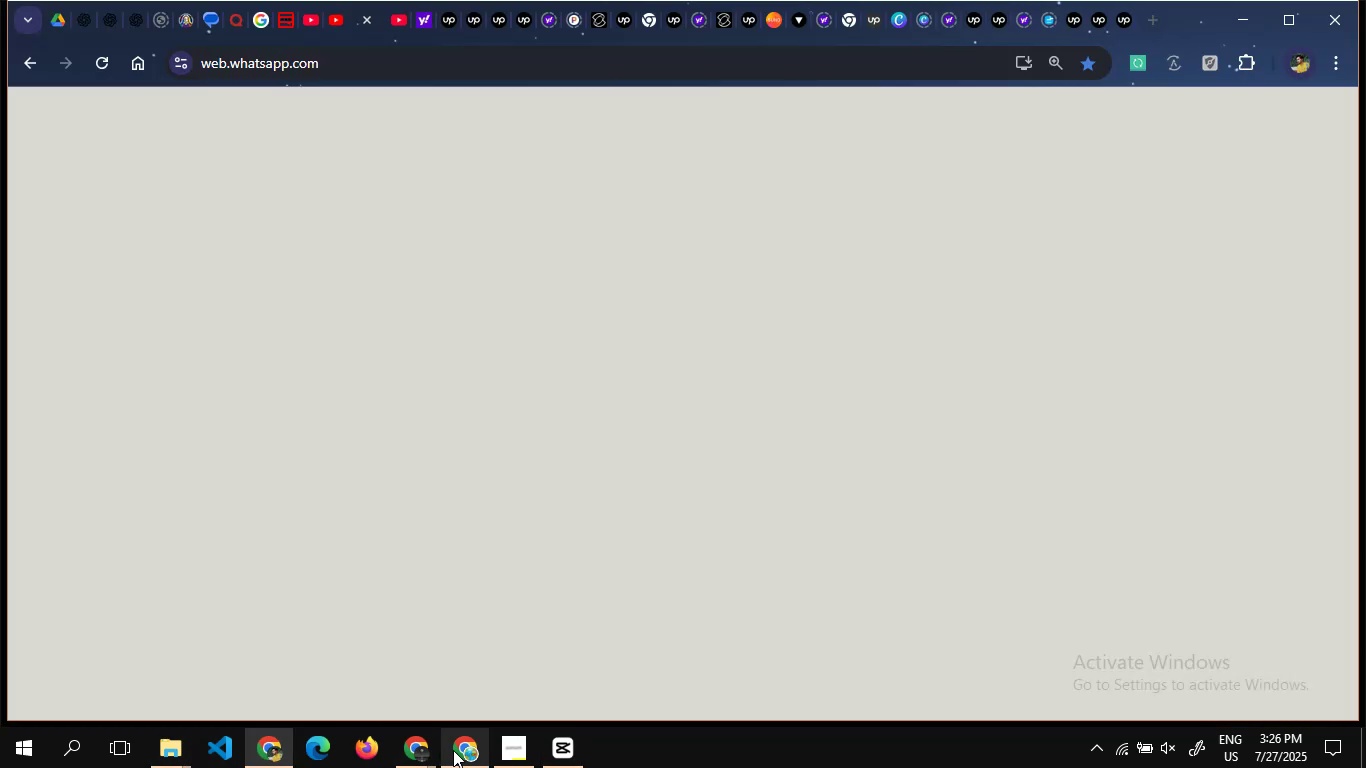 
left_click([453, 750])
 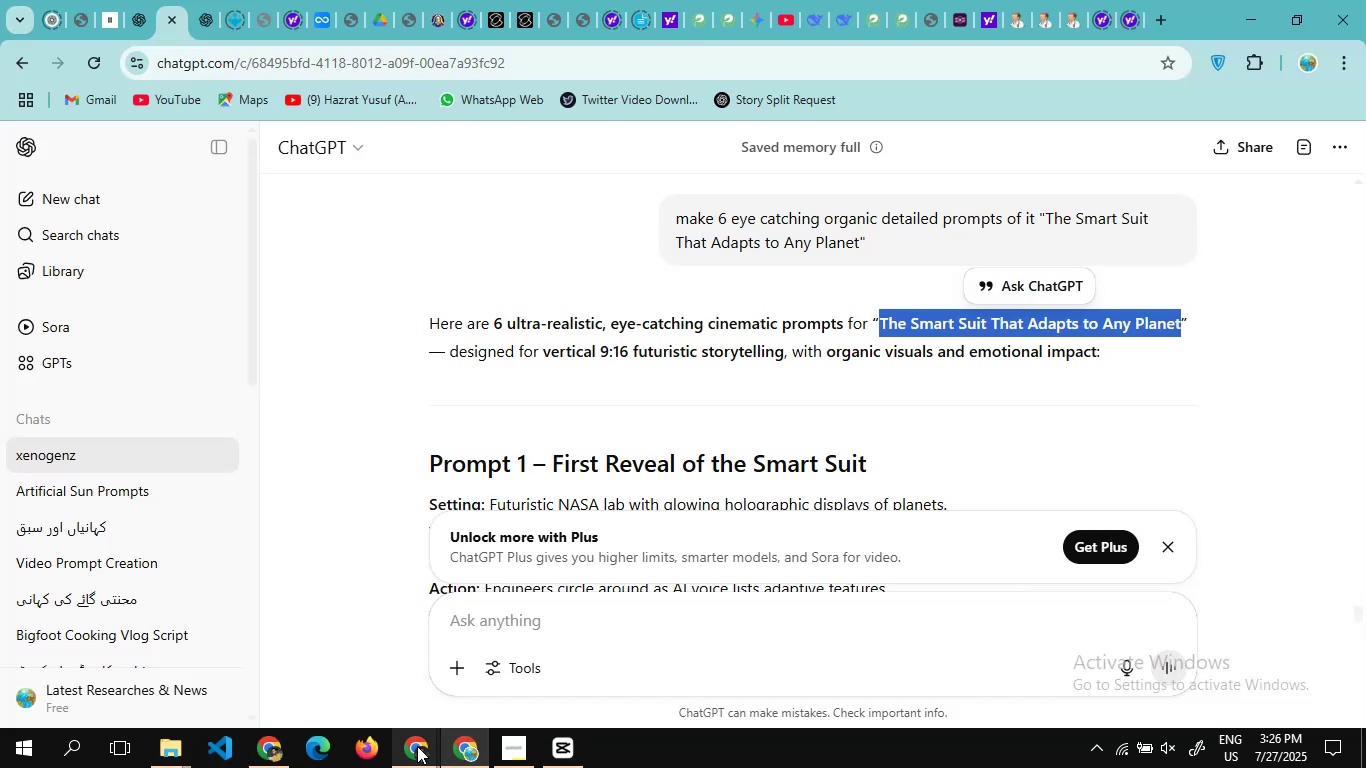 
left_click([417, 746])
 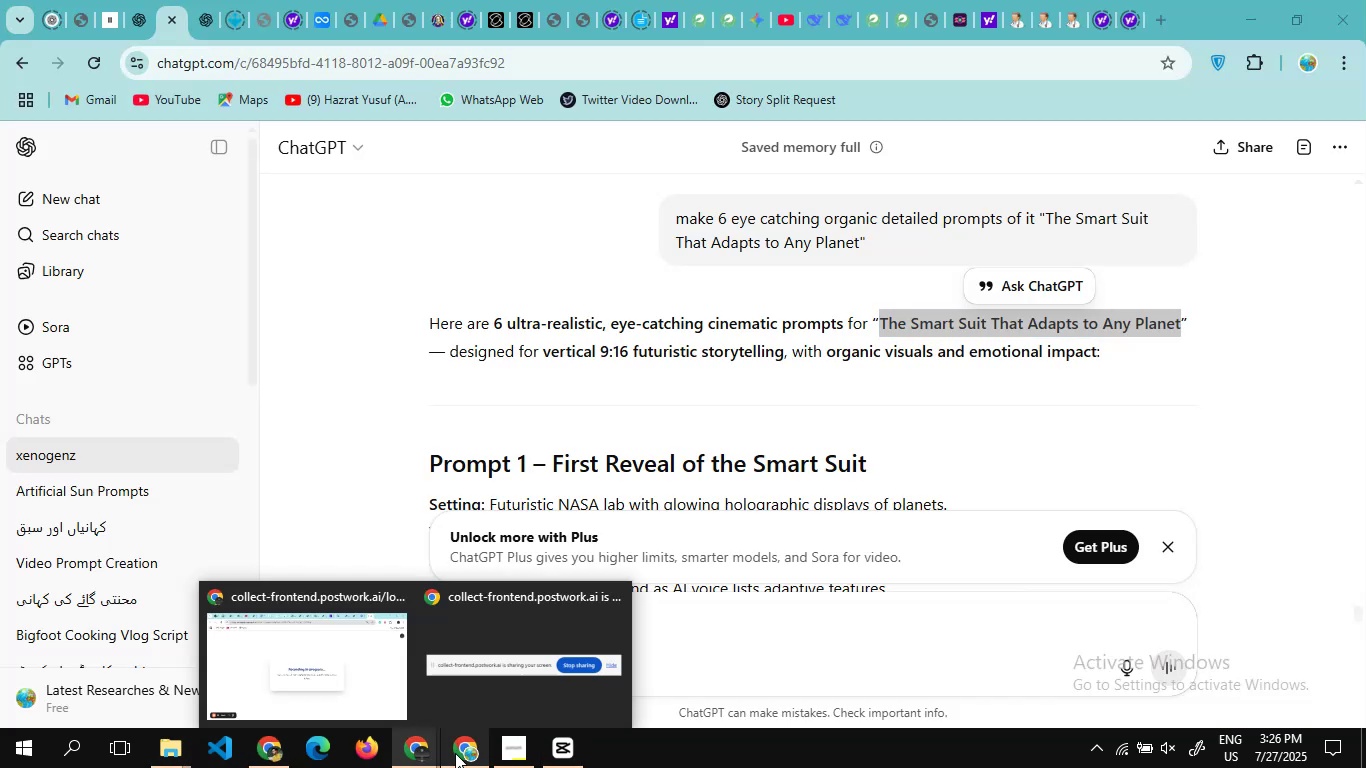 
left_click([456, 753])
 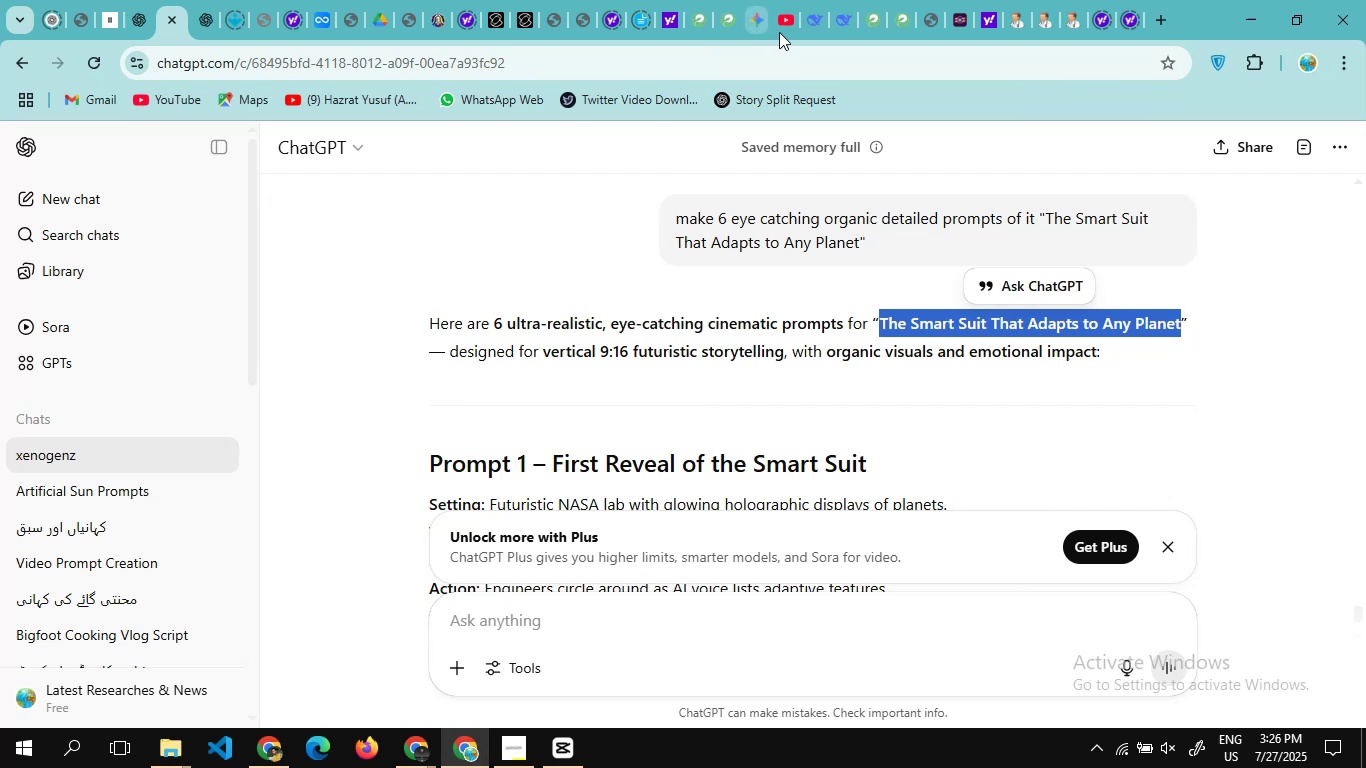 
left_click([791, 9])
 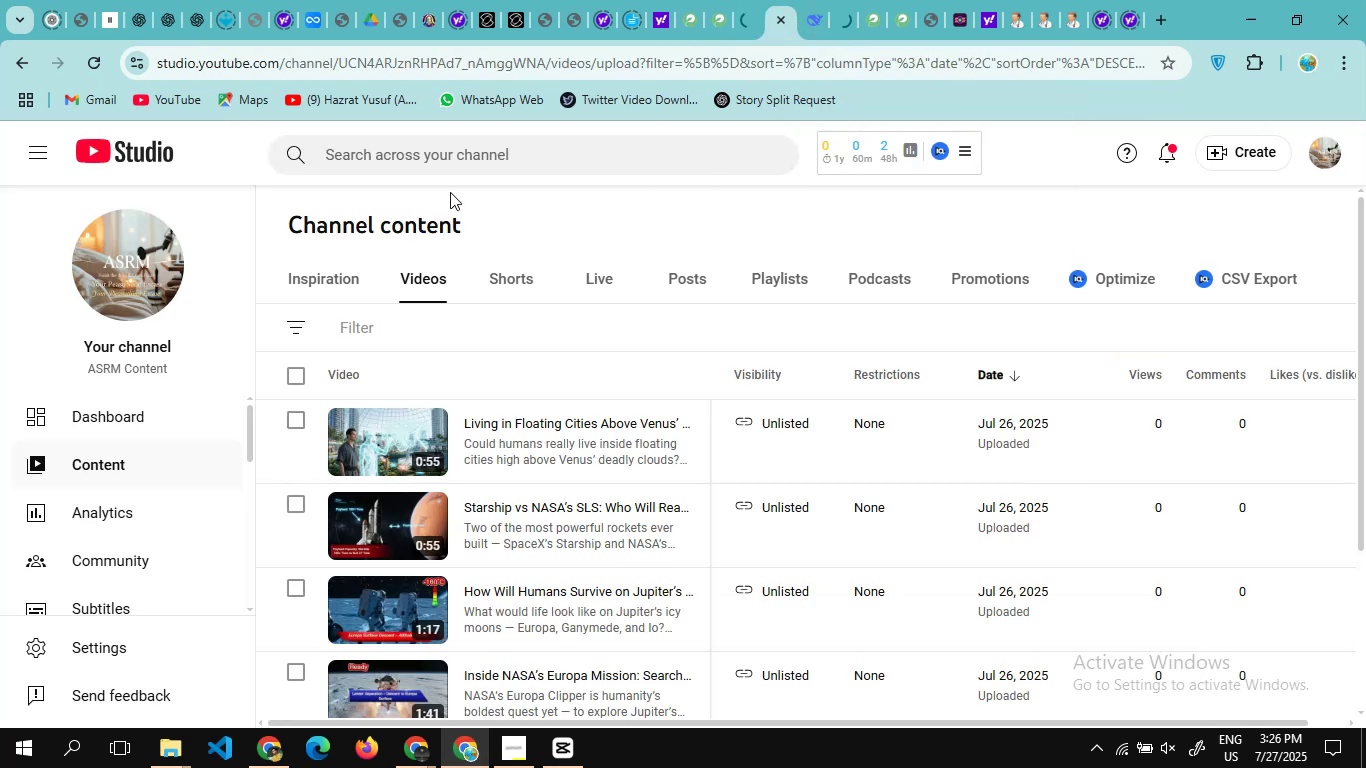 
wait(6.2)
 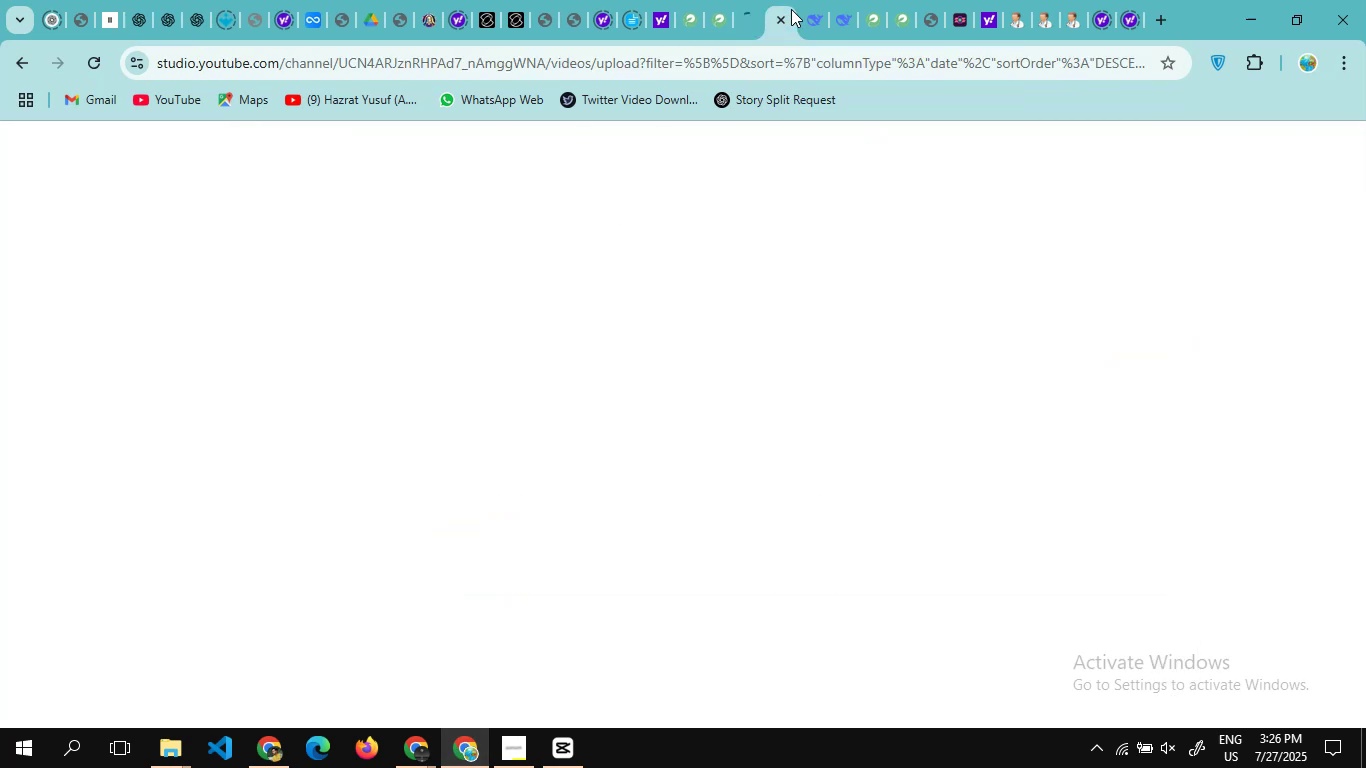 
left_click([95, 55])
 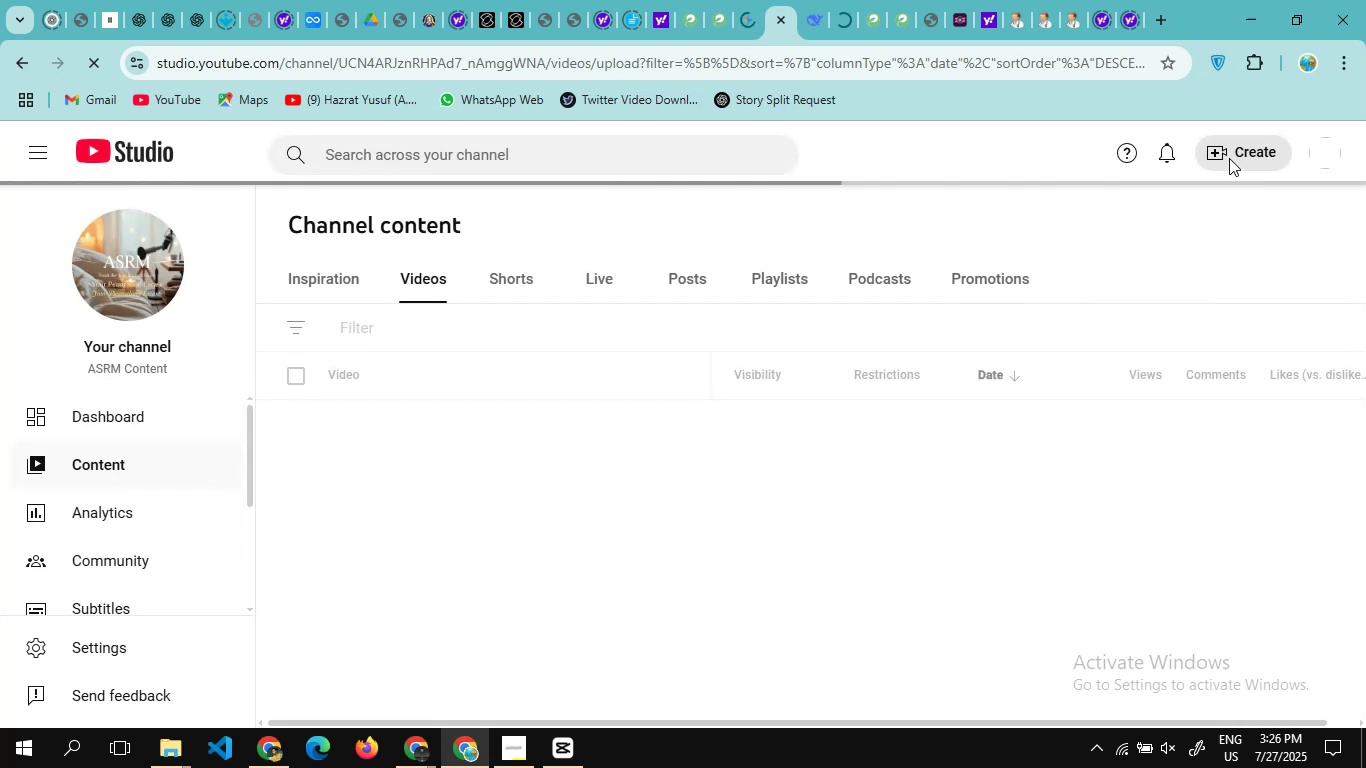 
wait(18.37)
 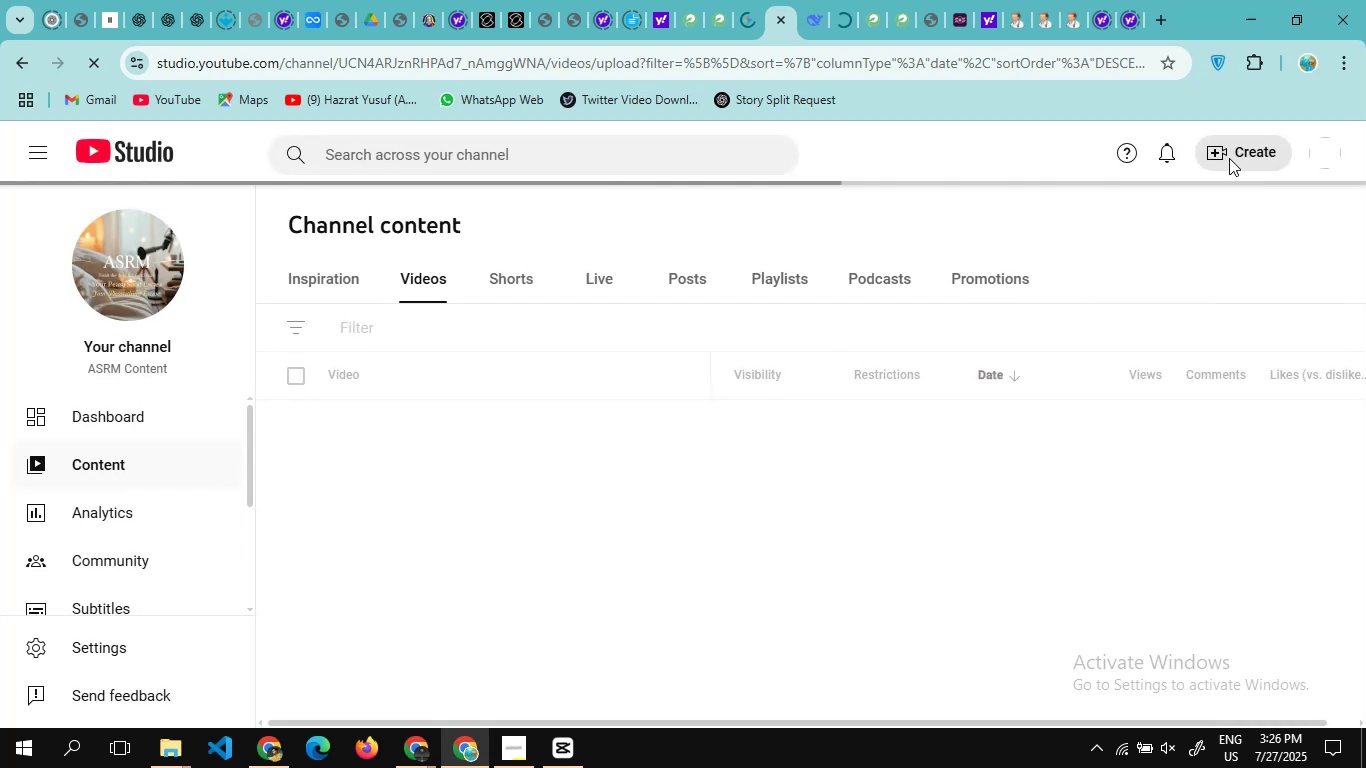 
left_click([1211, 138])
 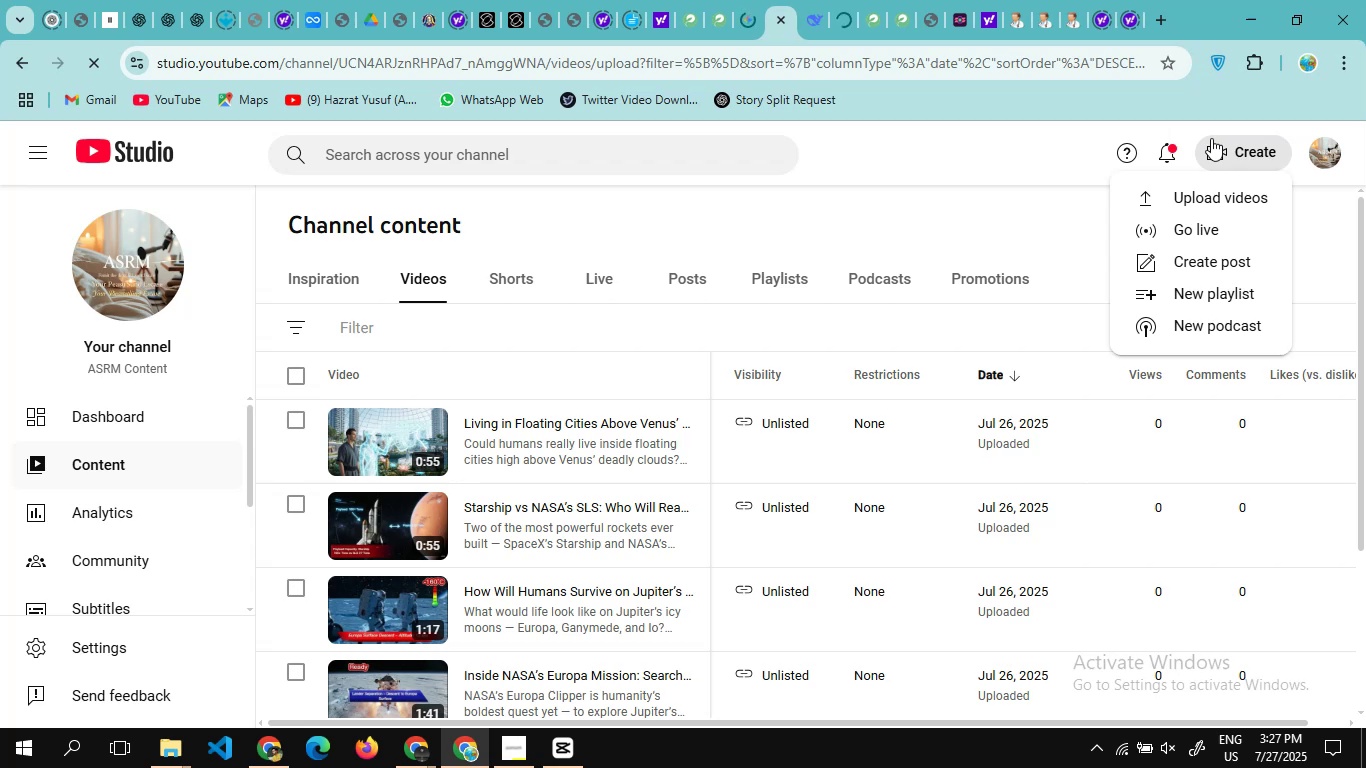 
wait(7.72)
 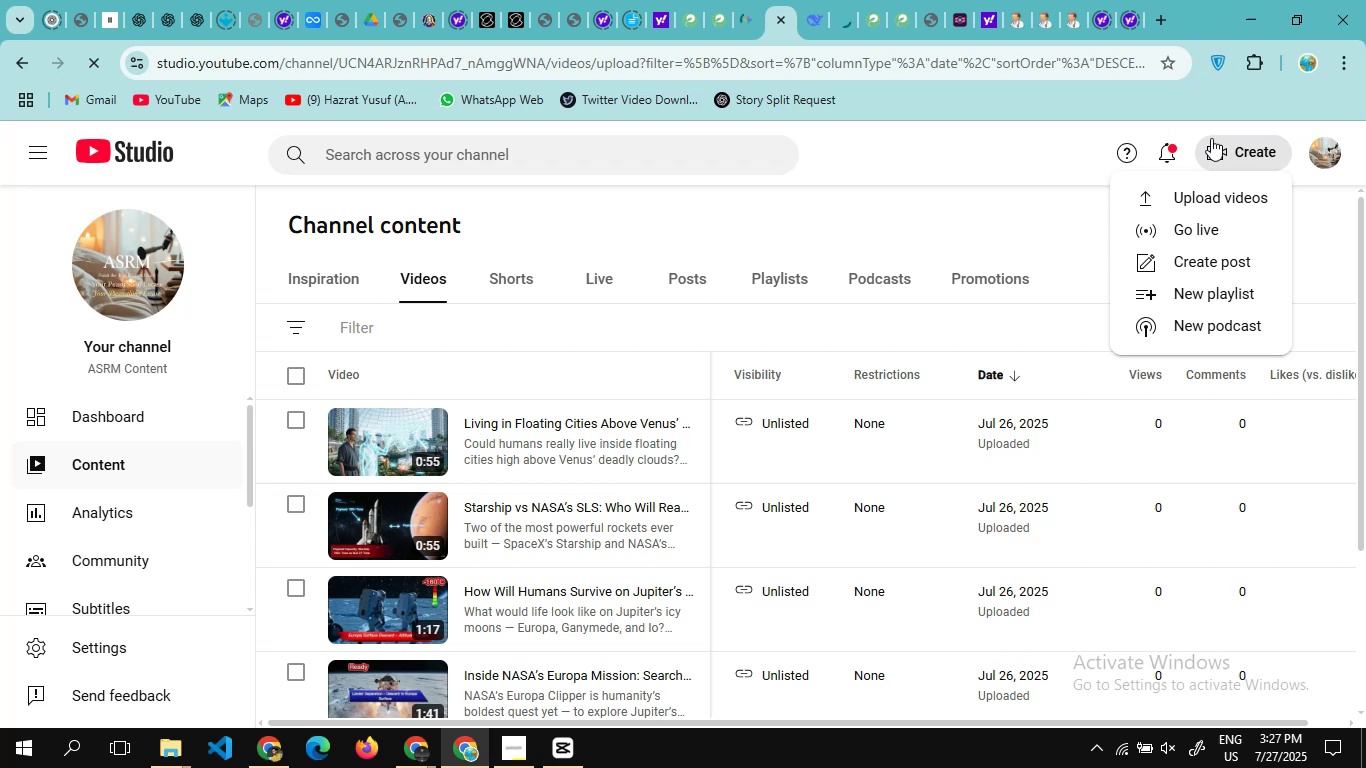 
left_click([1204, 198])
 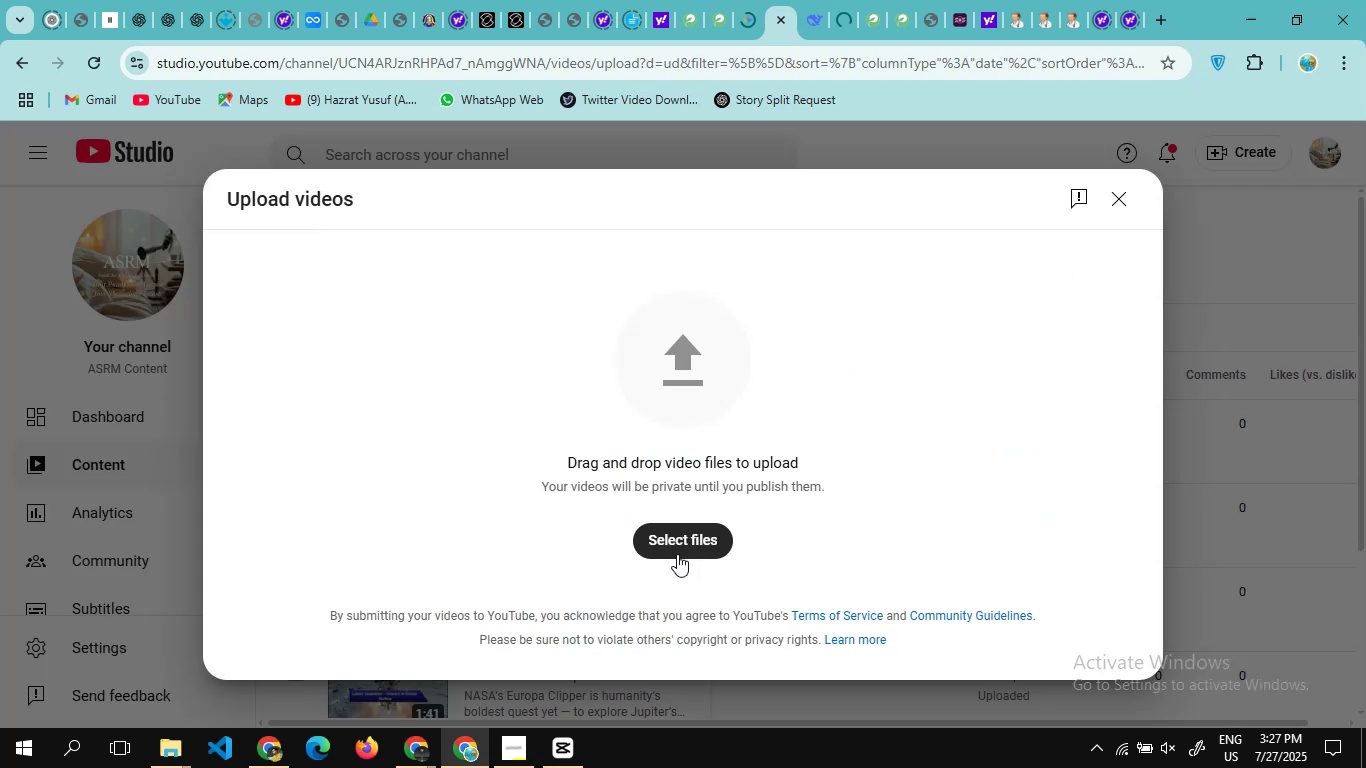 
left_click([677, 554])
 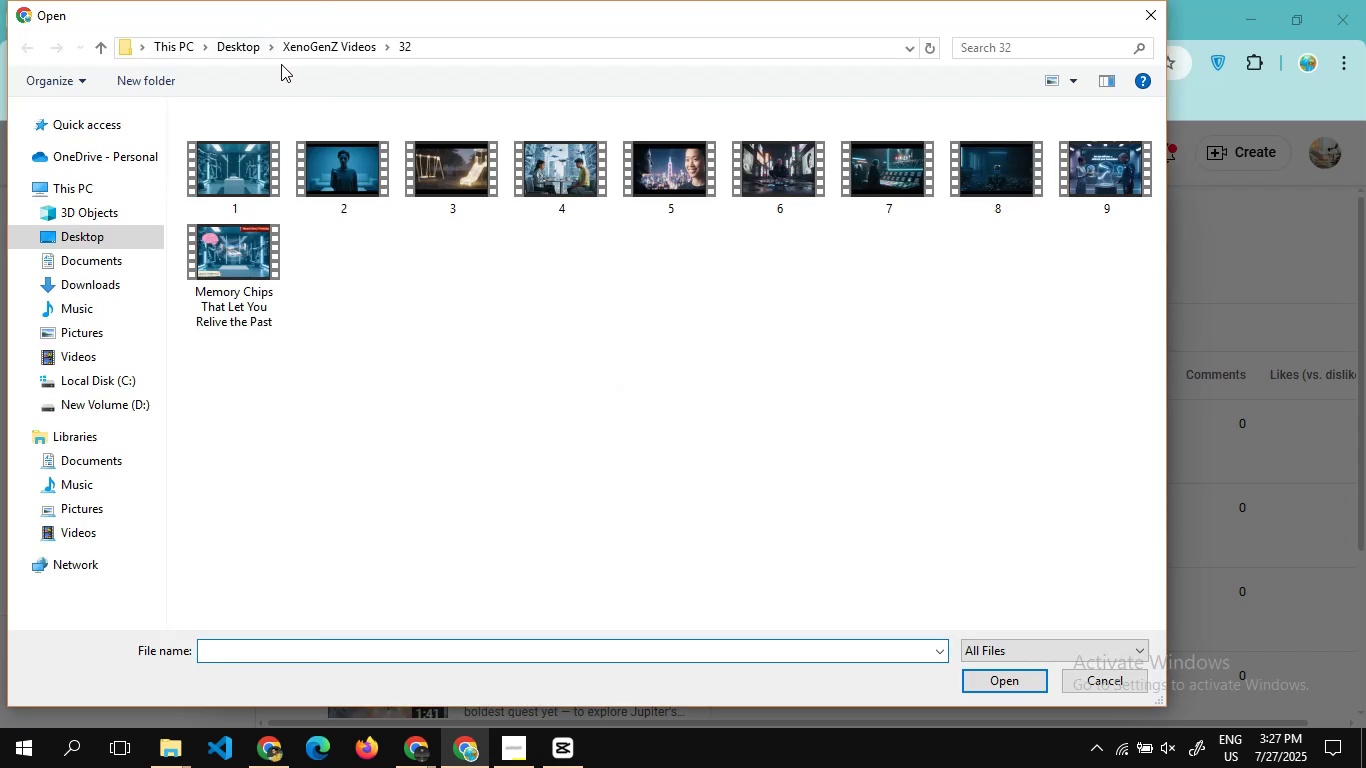 
wait(5.65)
 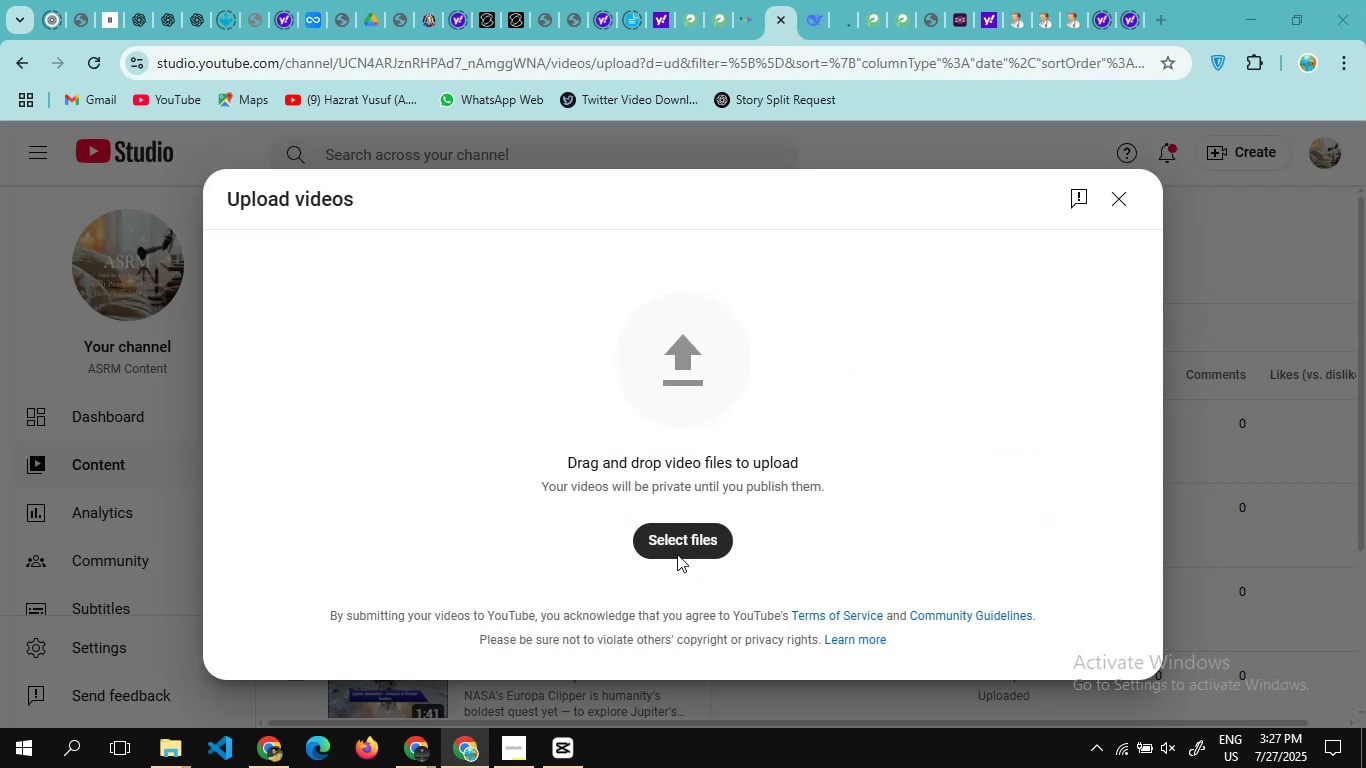 
left_click([331, 48])
 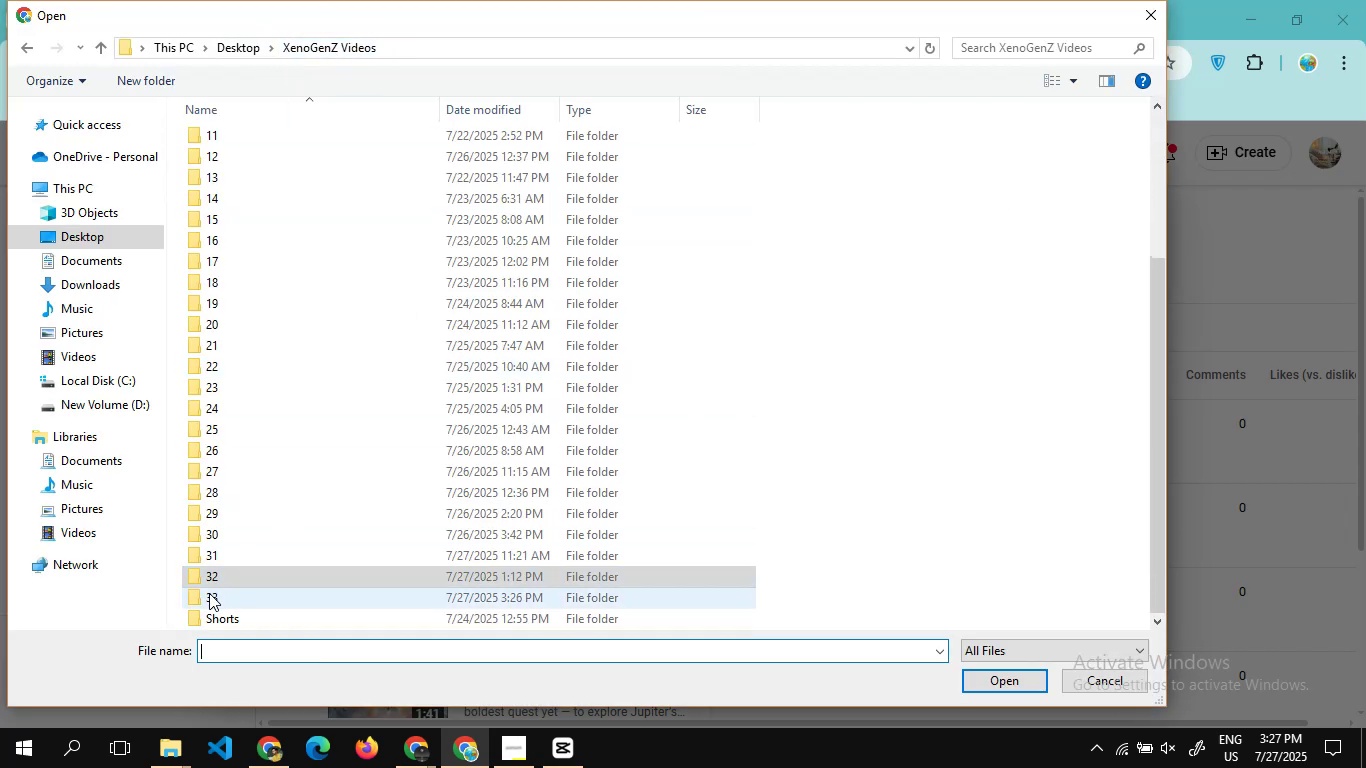 
double_click([209, 596])
 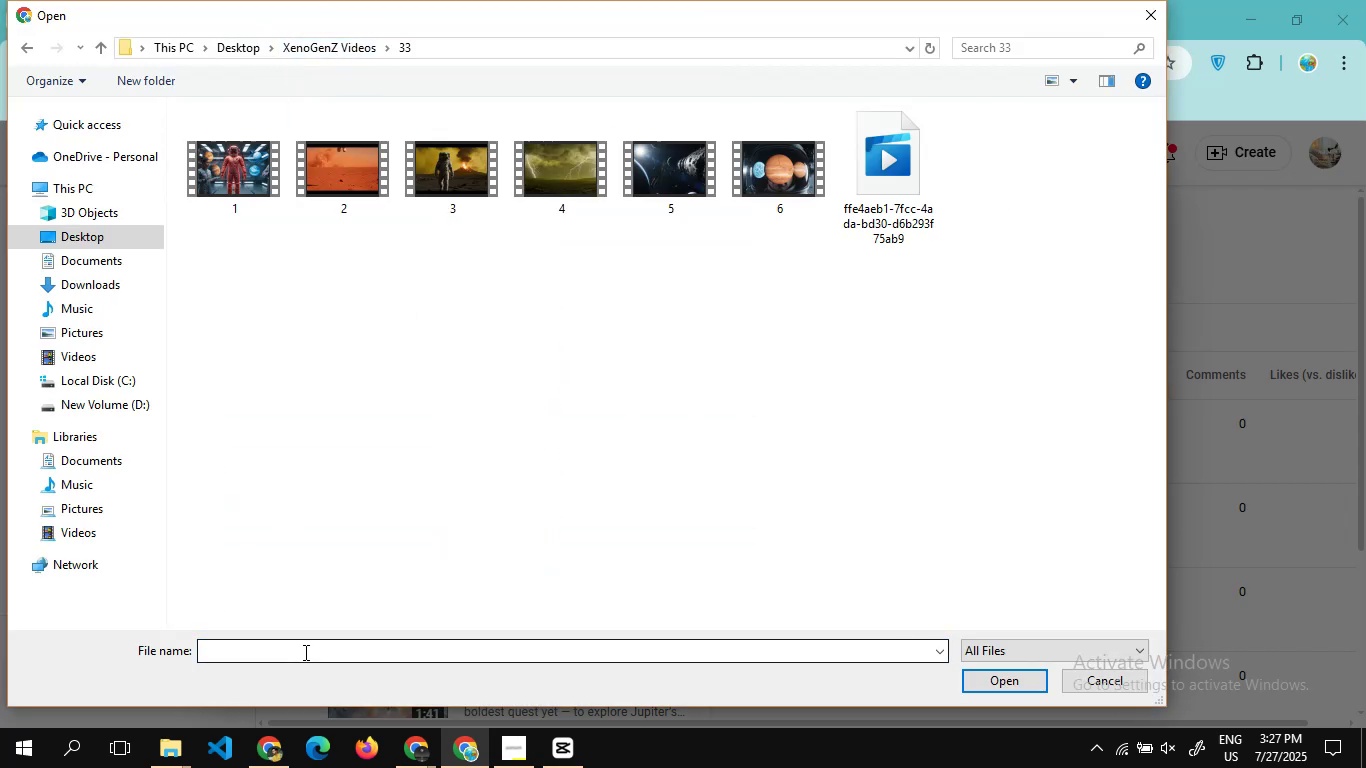 
left_click([304, 652])
 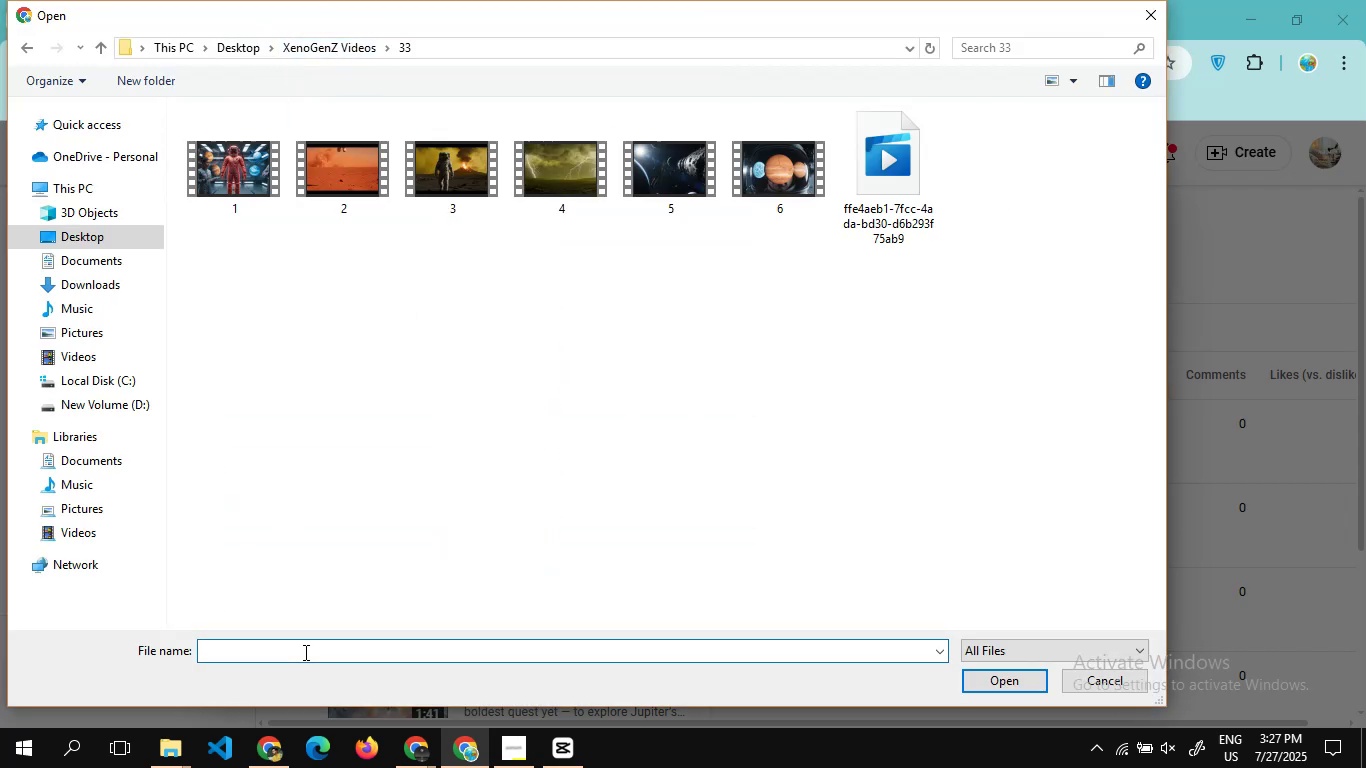 
hold_key(key=ControlLeft, duration=0.36)
 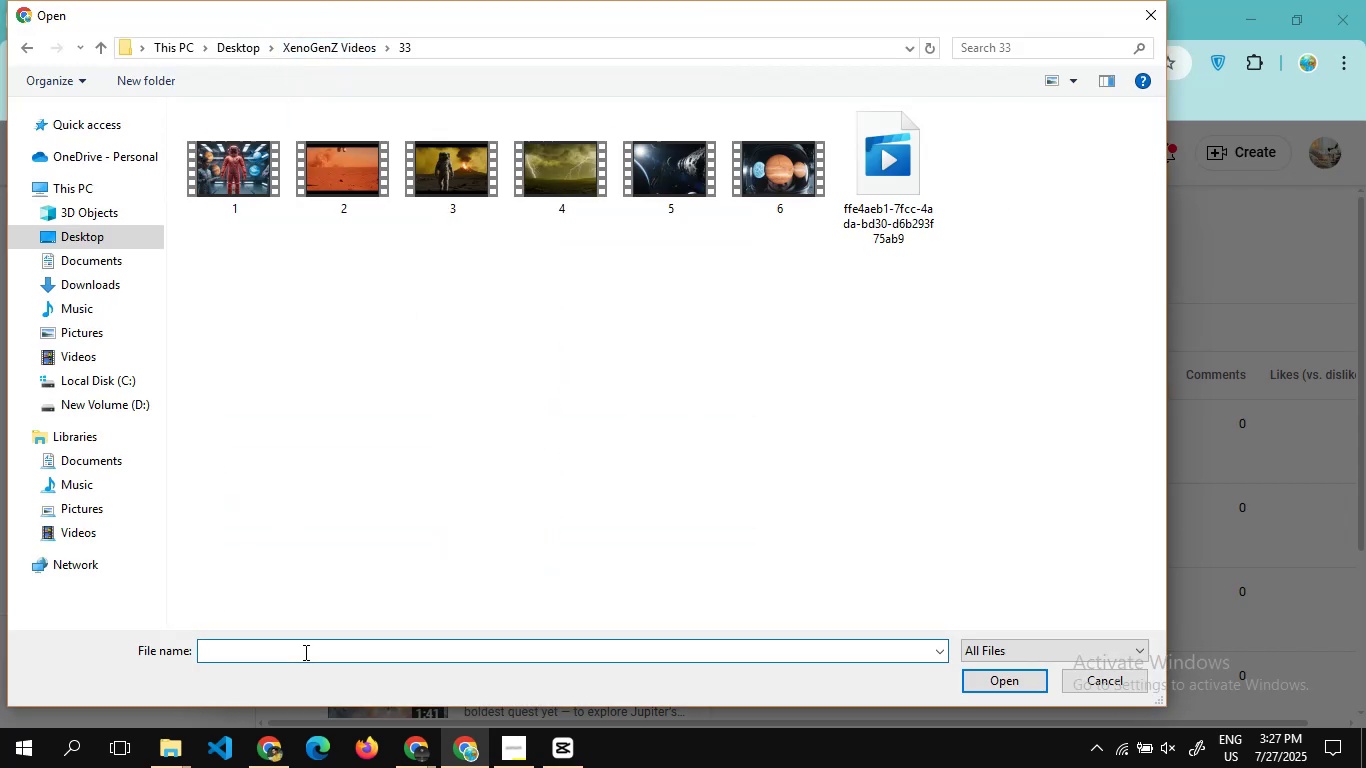 
key(Control+V)
 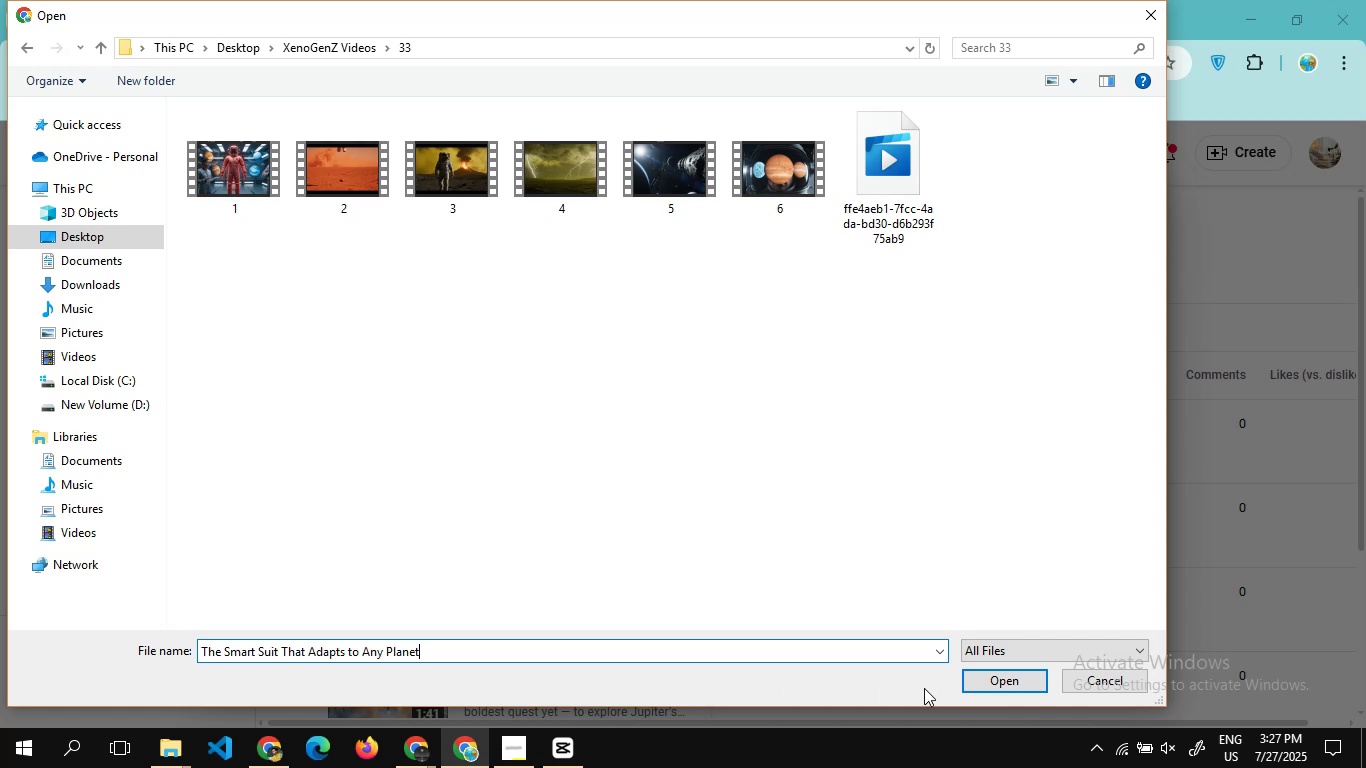 
left_click([1018, 672])
 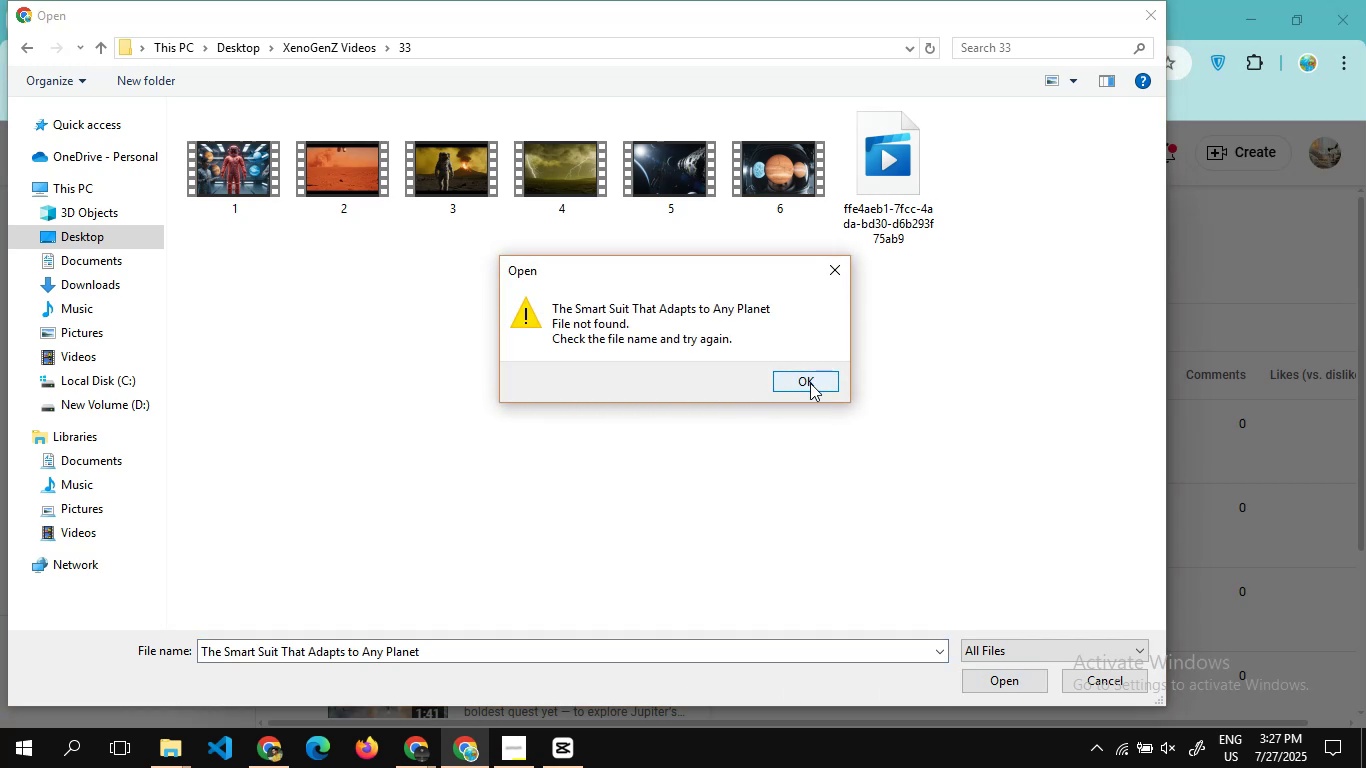 
wait(6.43)
 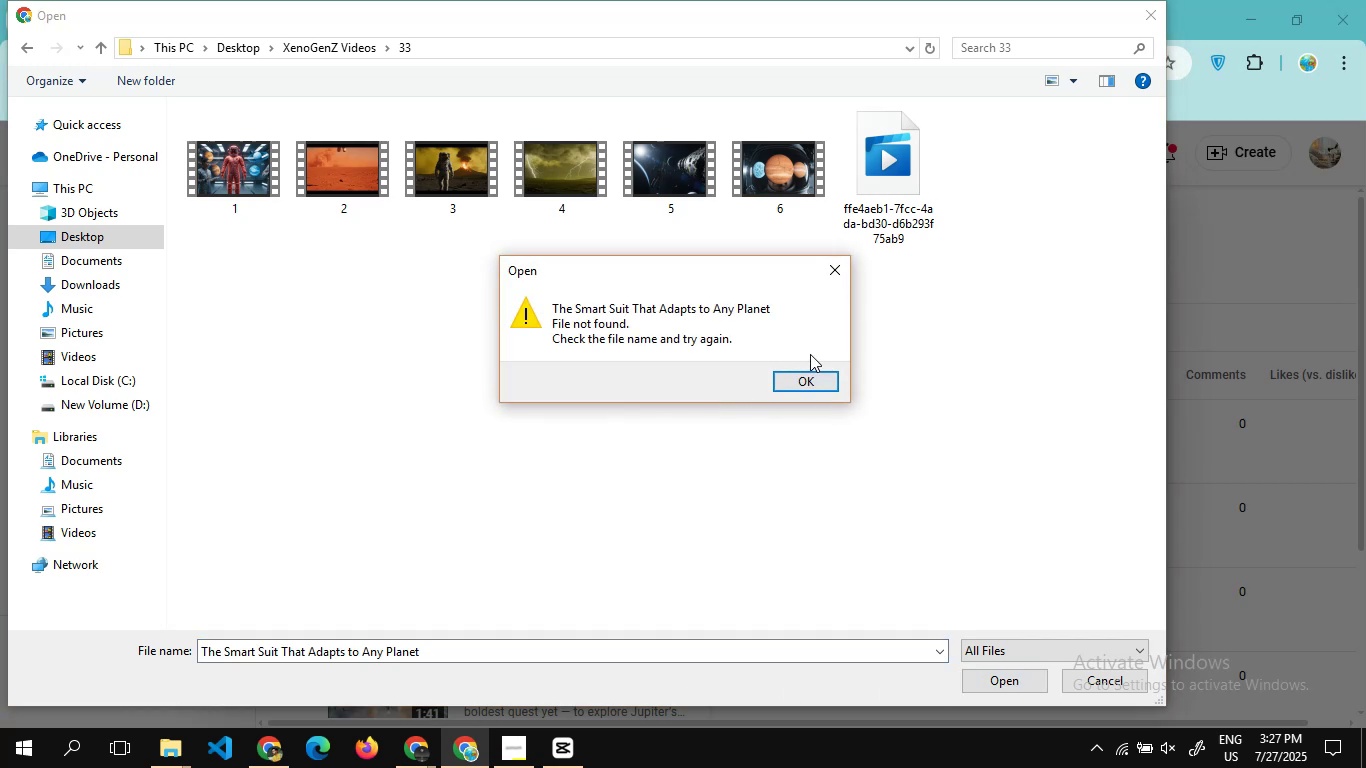 
left_click([810, 383])
 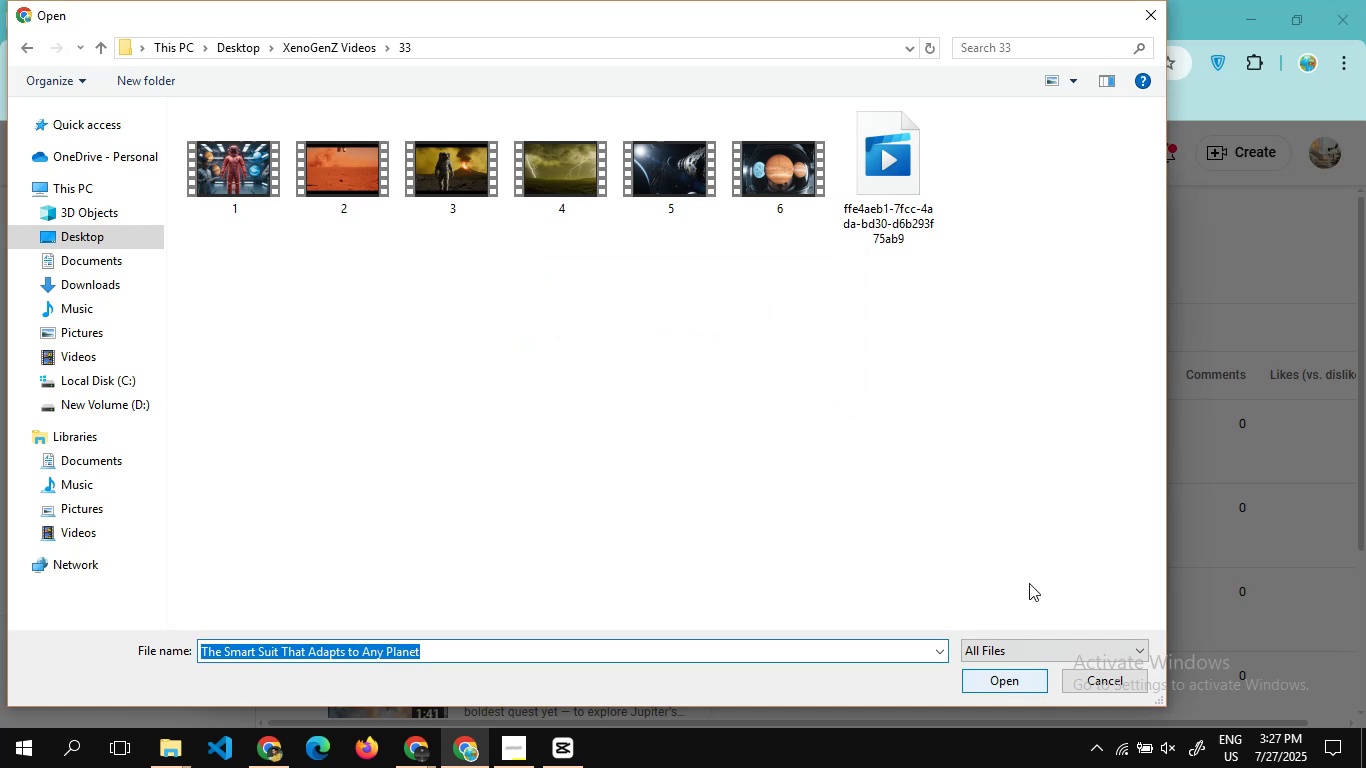 
mouse_move([1116, 23])
 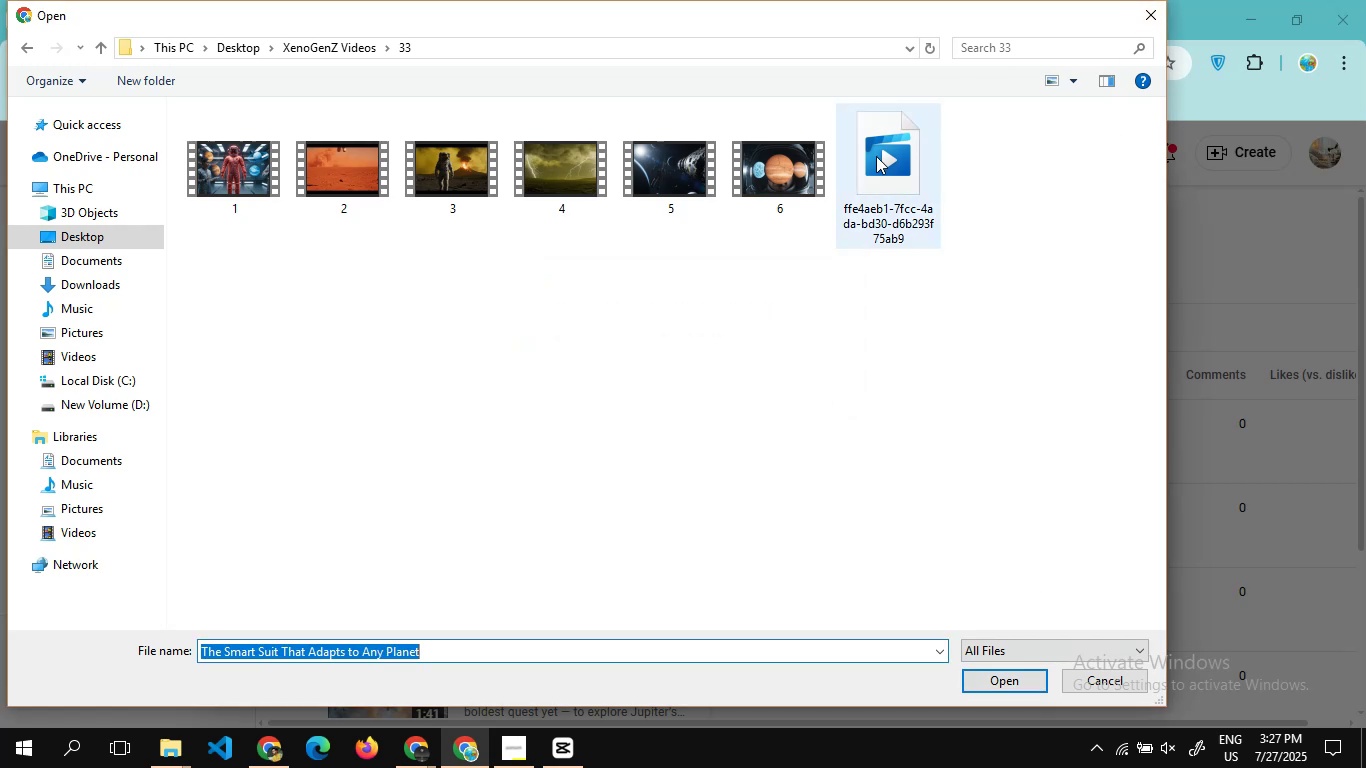 
left_click([876, 156])
 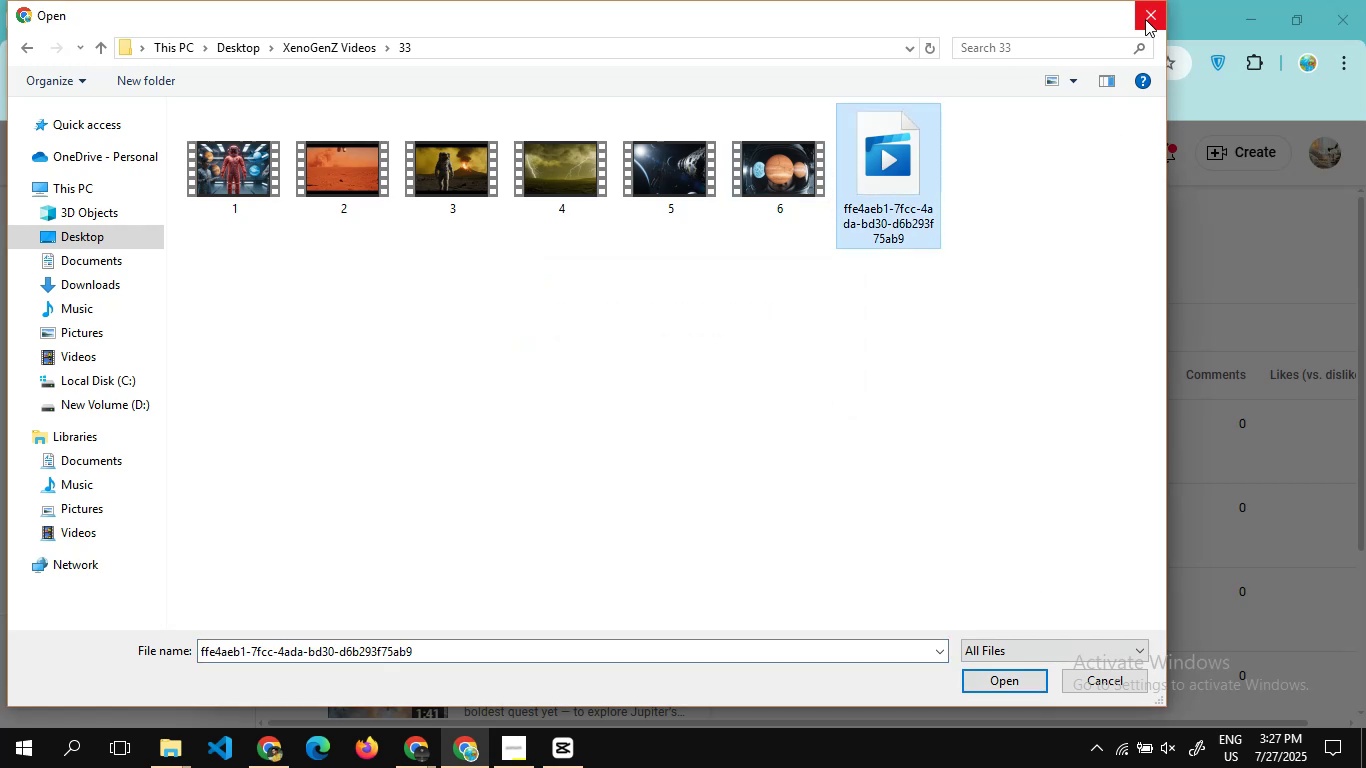 
left_click([1146, 18])
 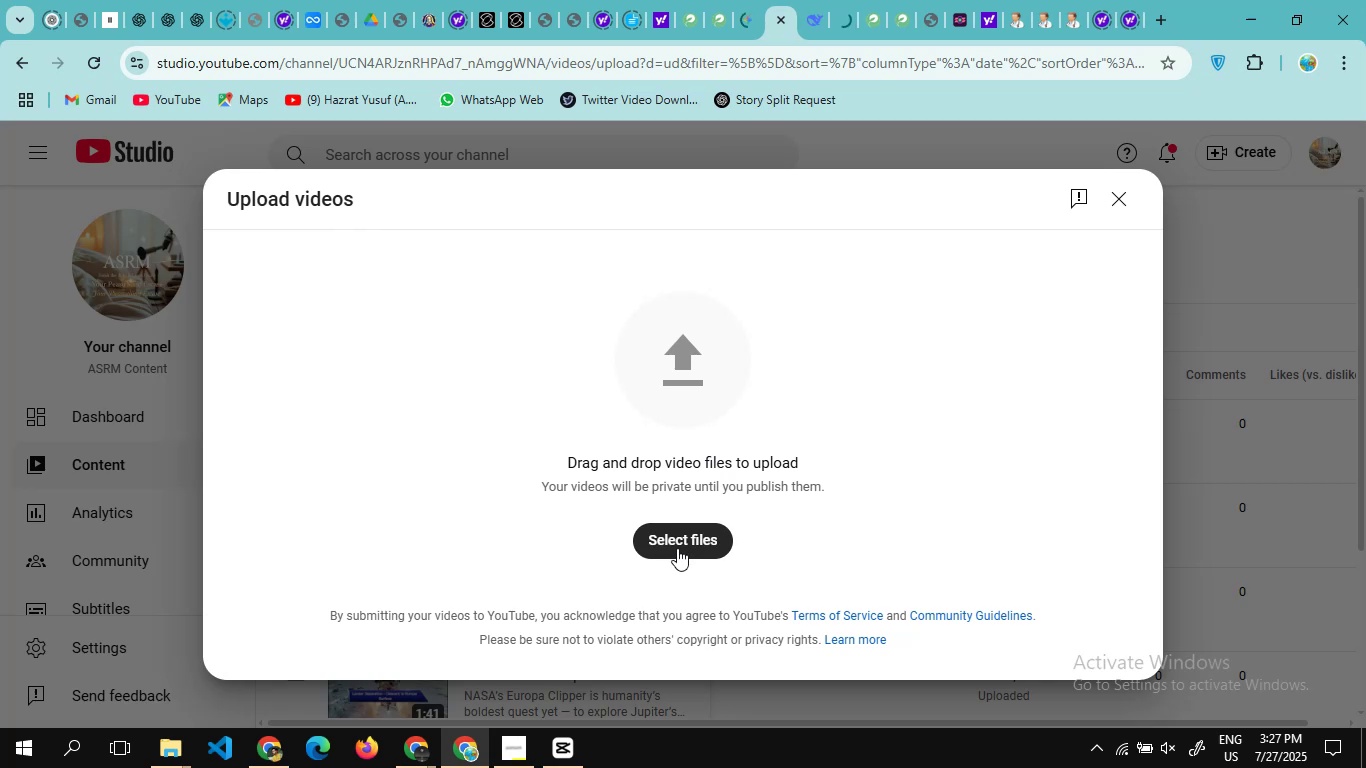 
left_click([677, 548])
 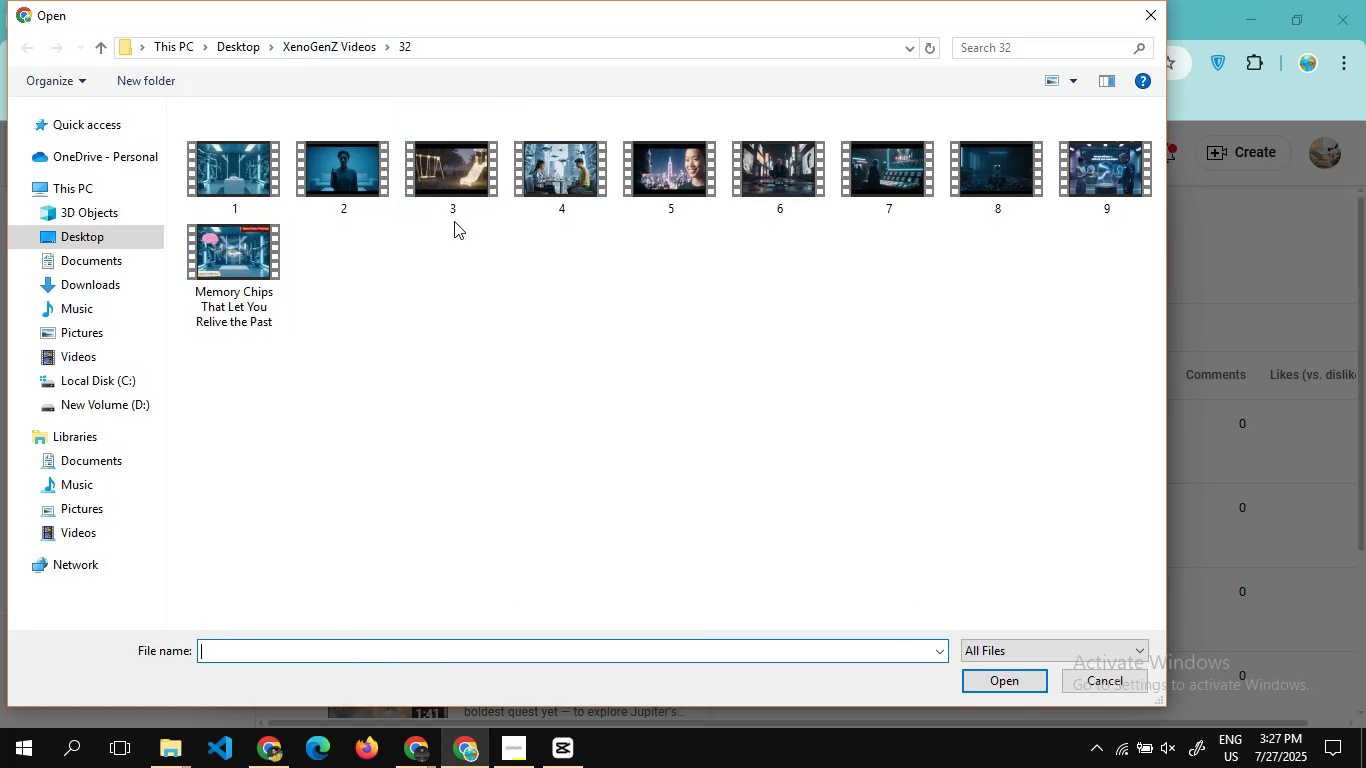 
wait(6.63)
 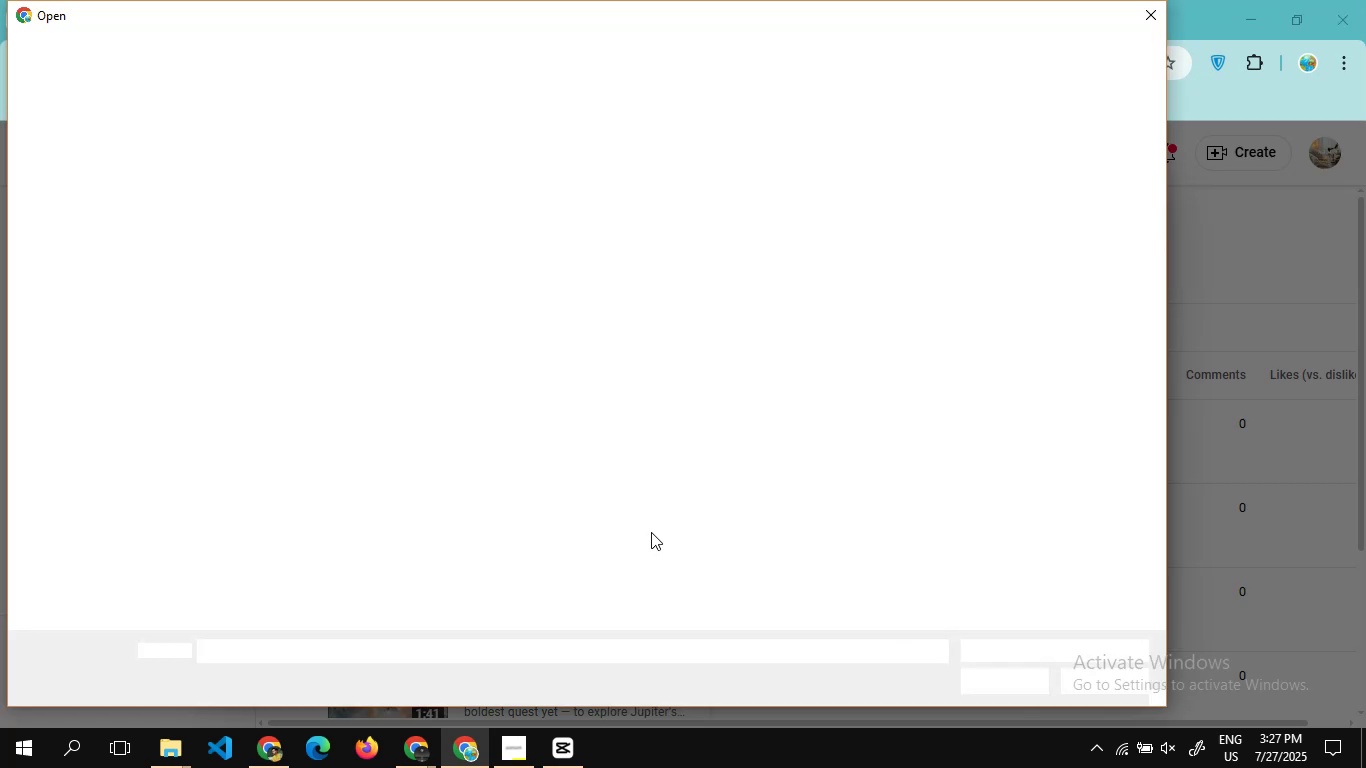 
left_click([282, 41])
 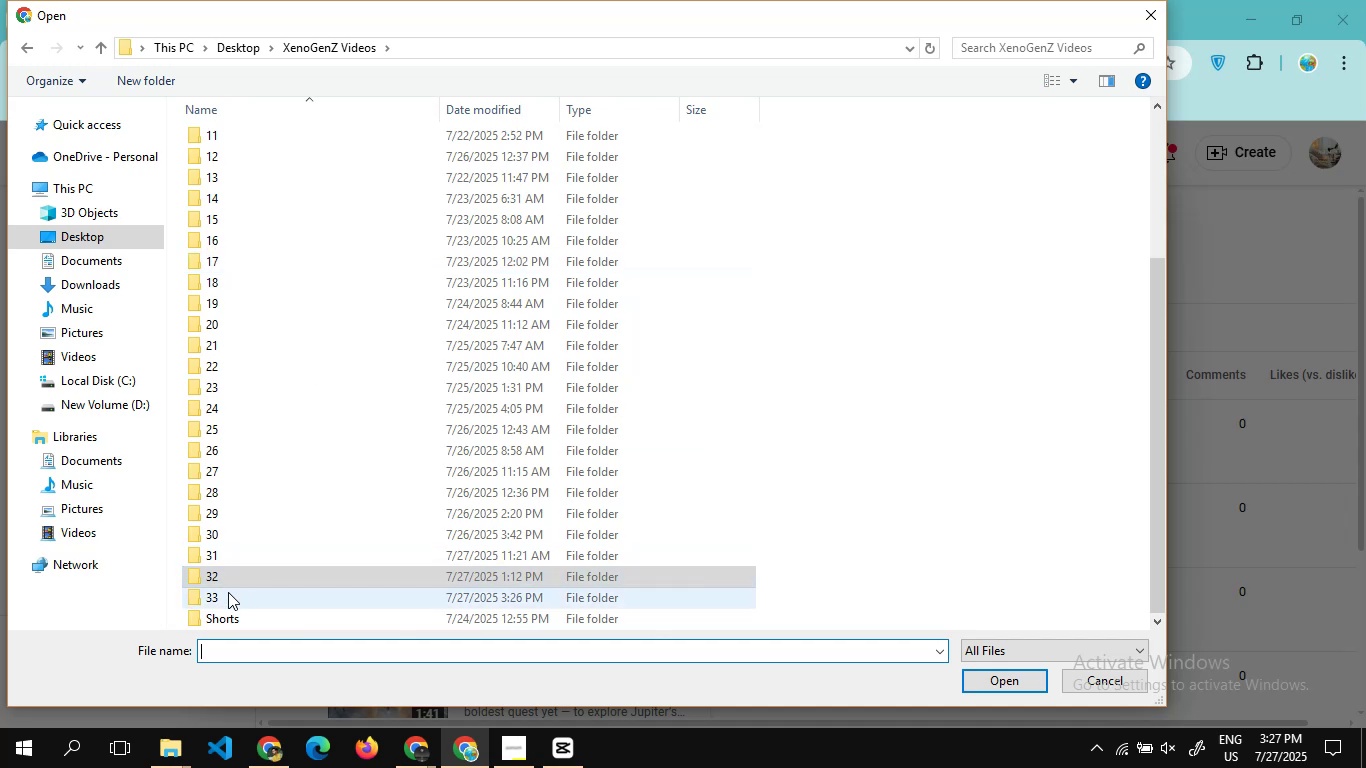 
double_click([228, 600])
 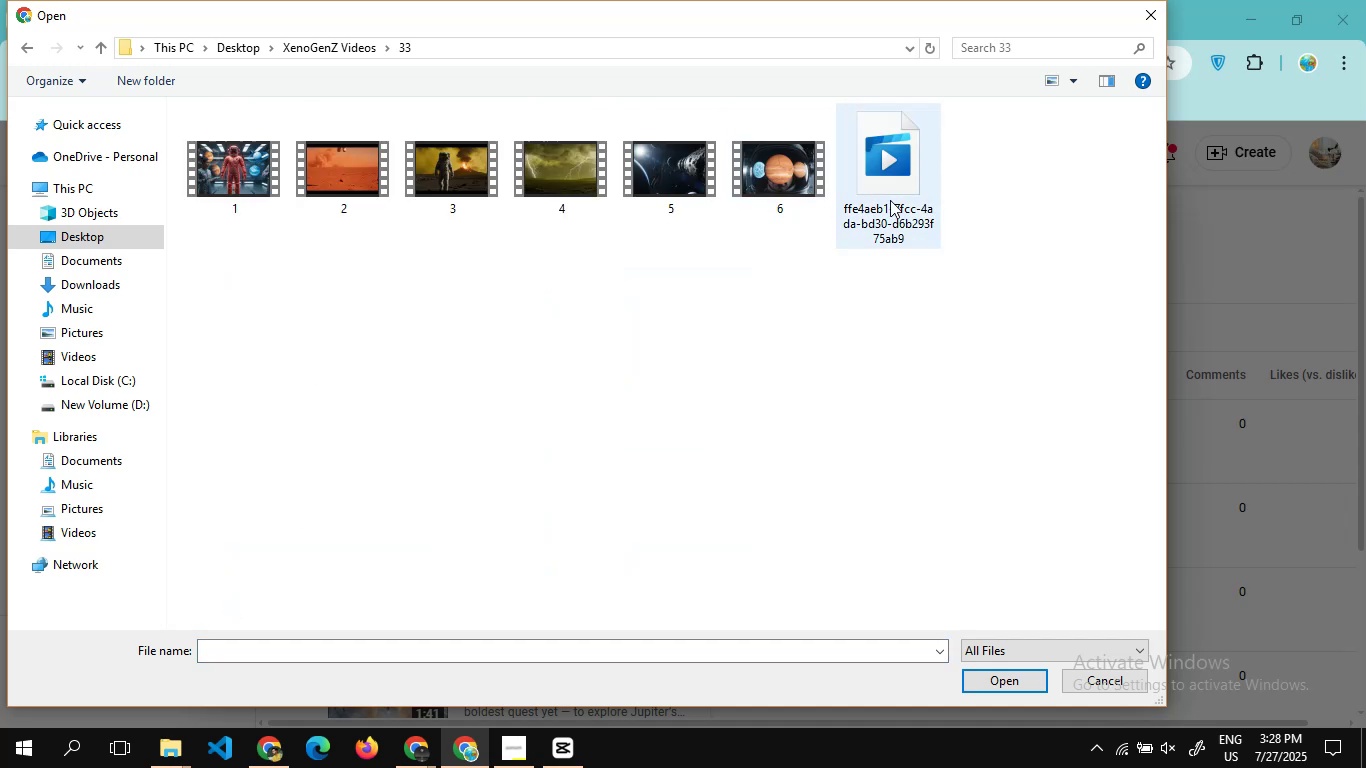 
left_click([890, 200])
 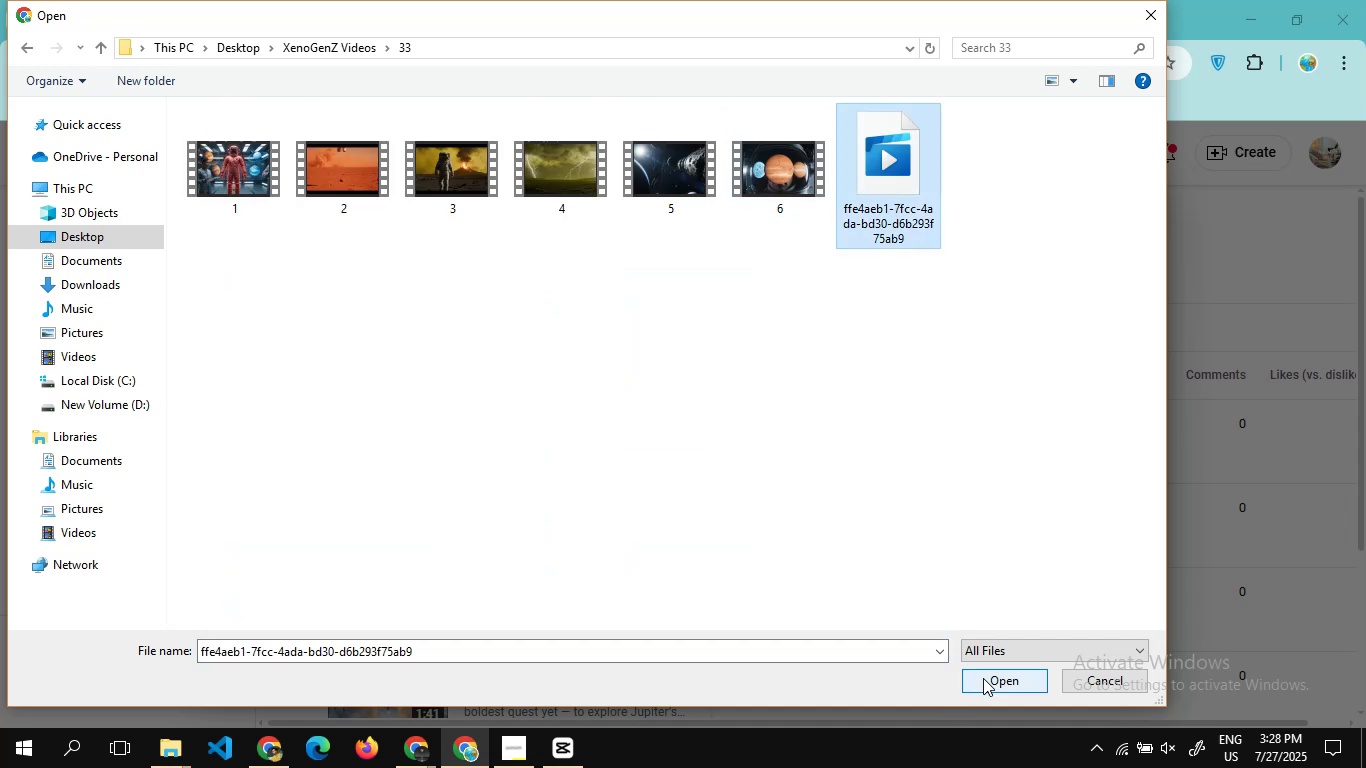 
left_click([983, 678])
 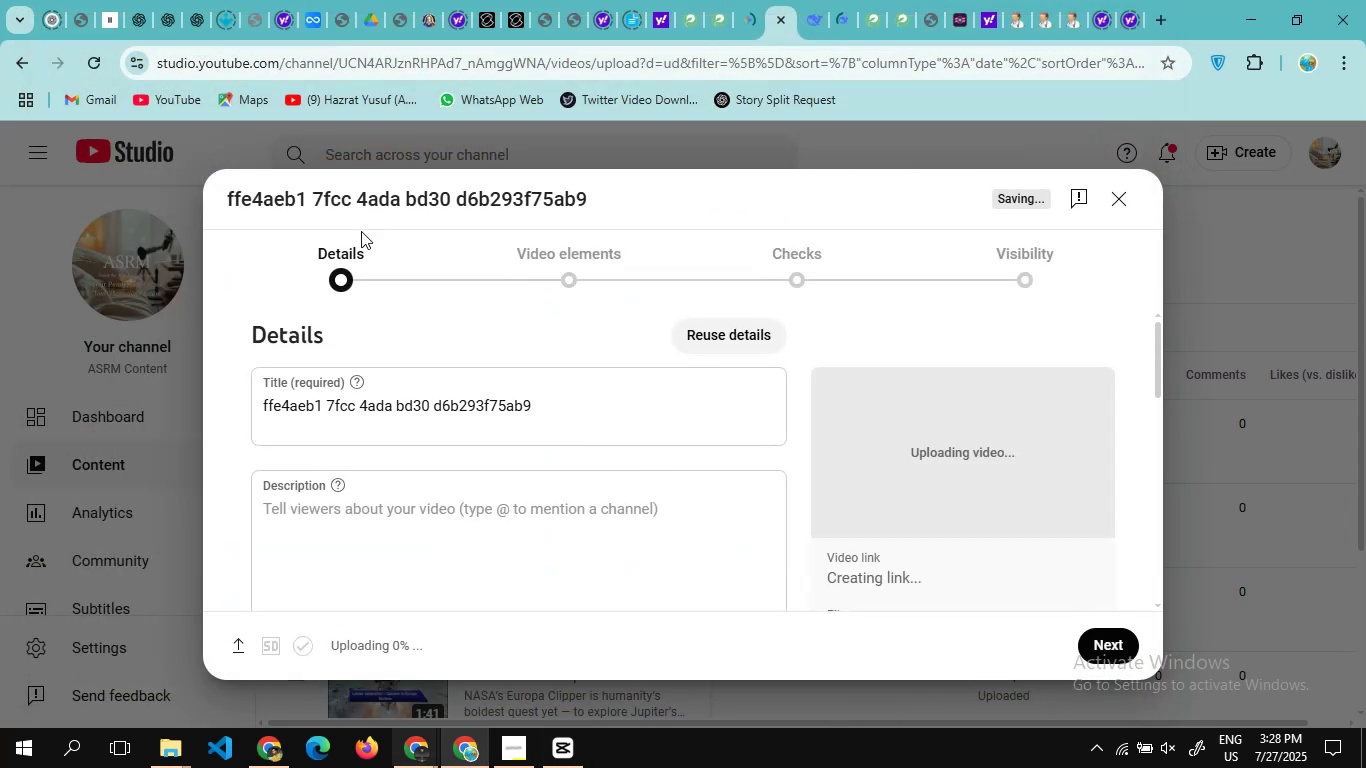 
wait(5.31)
 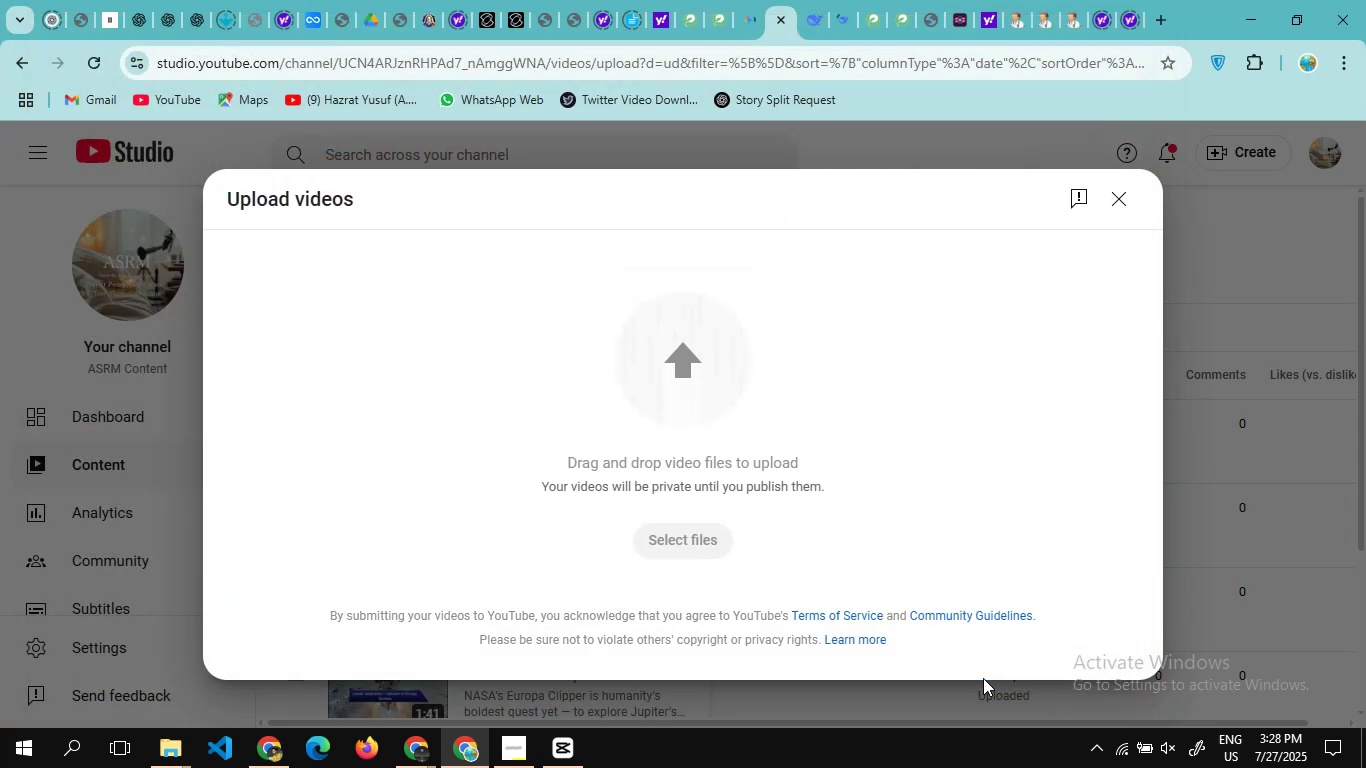 
left_click([185, 14])
 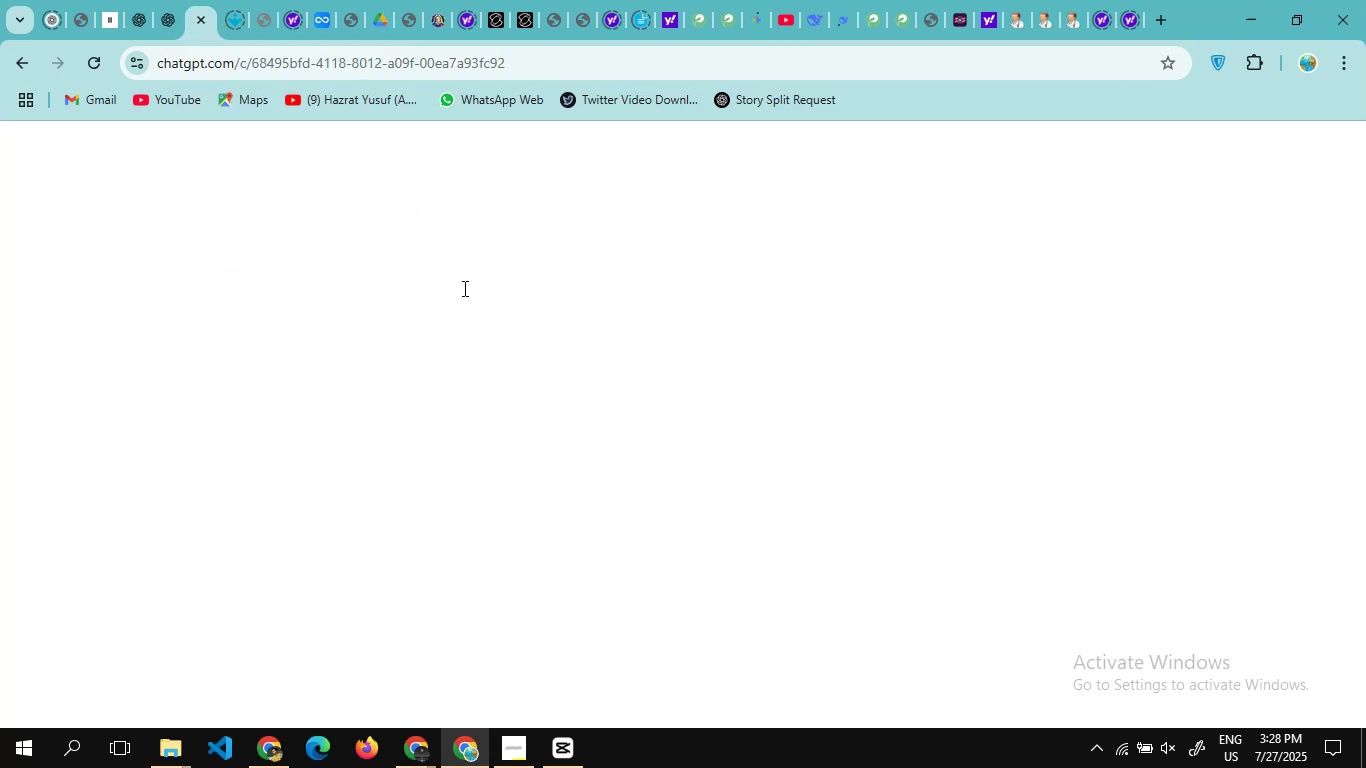 
wait(9.25)
 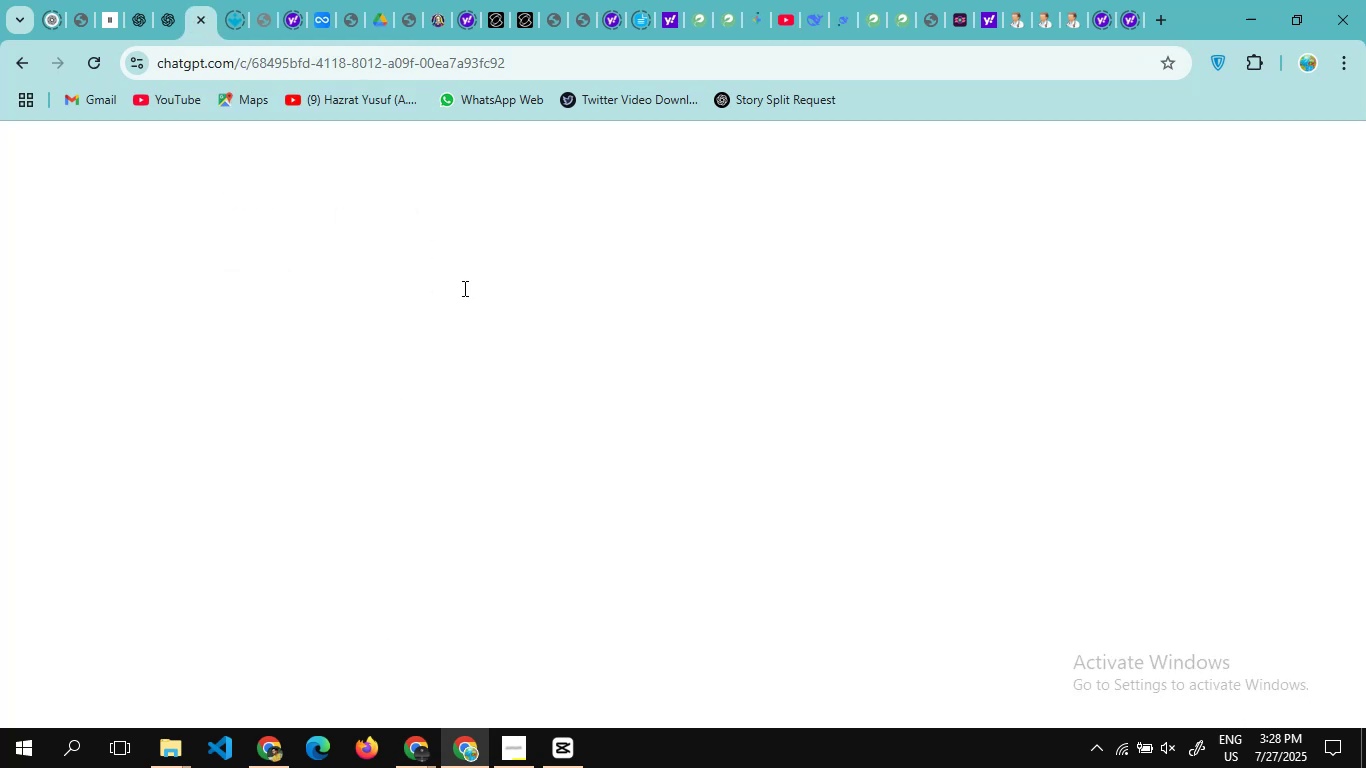 
scroll: coordinate [833, 412], scroll_direction: down, amount: 27.0
 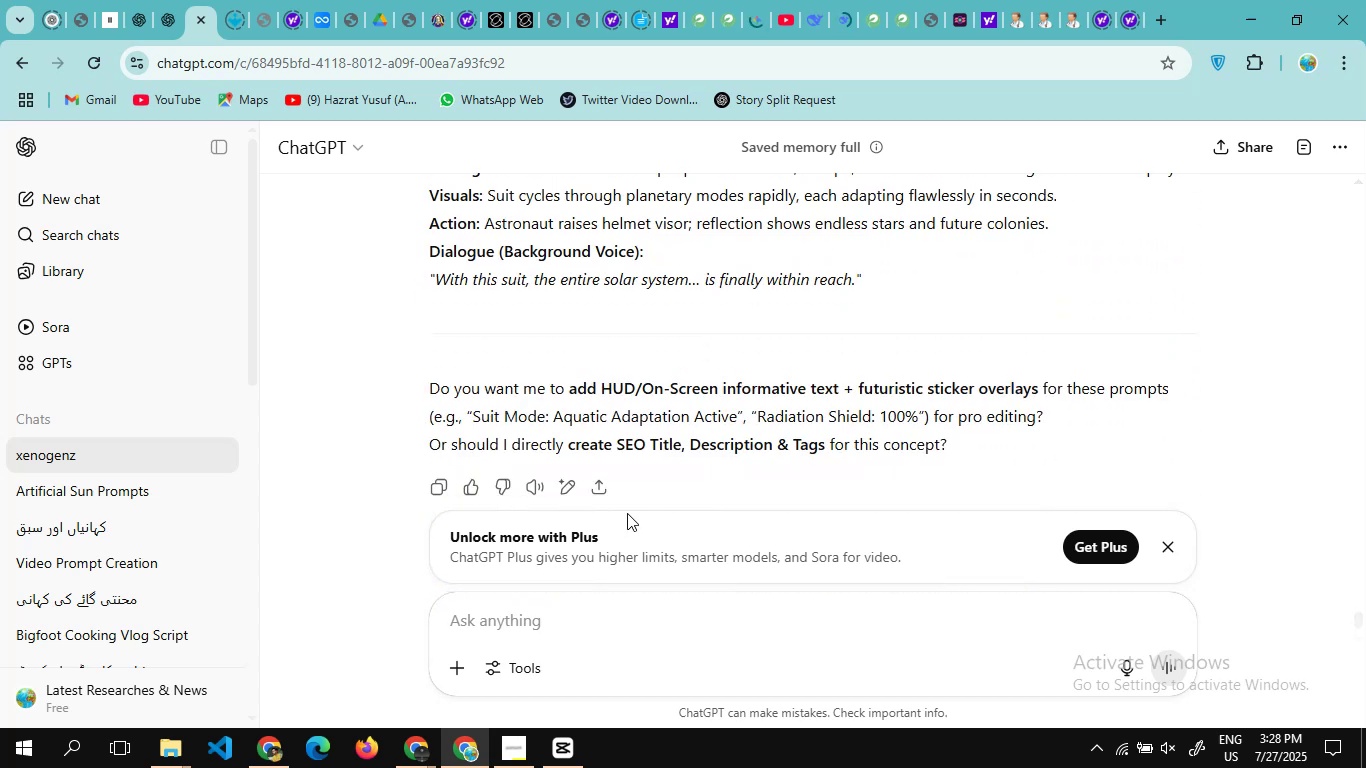 
left_click_drag(start_coordinate=[628, 515], to_coordinate=[569, 449])
 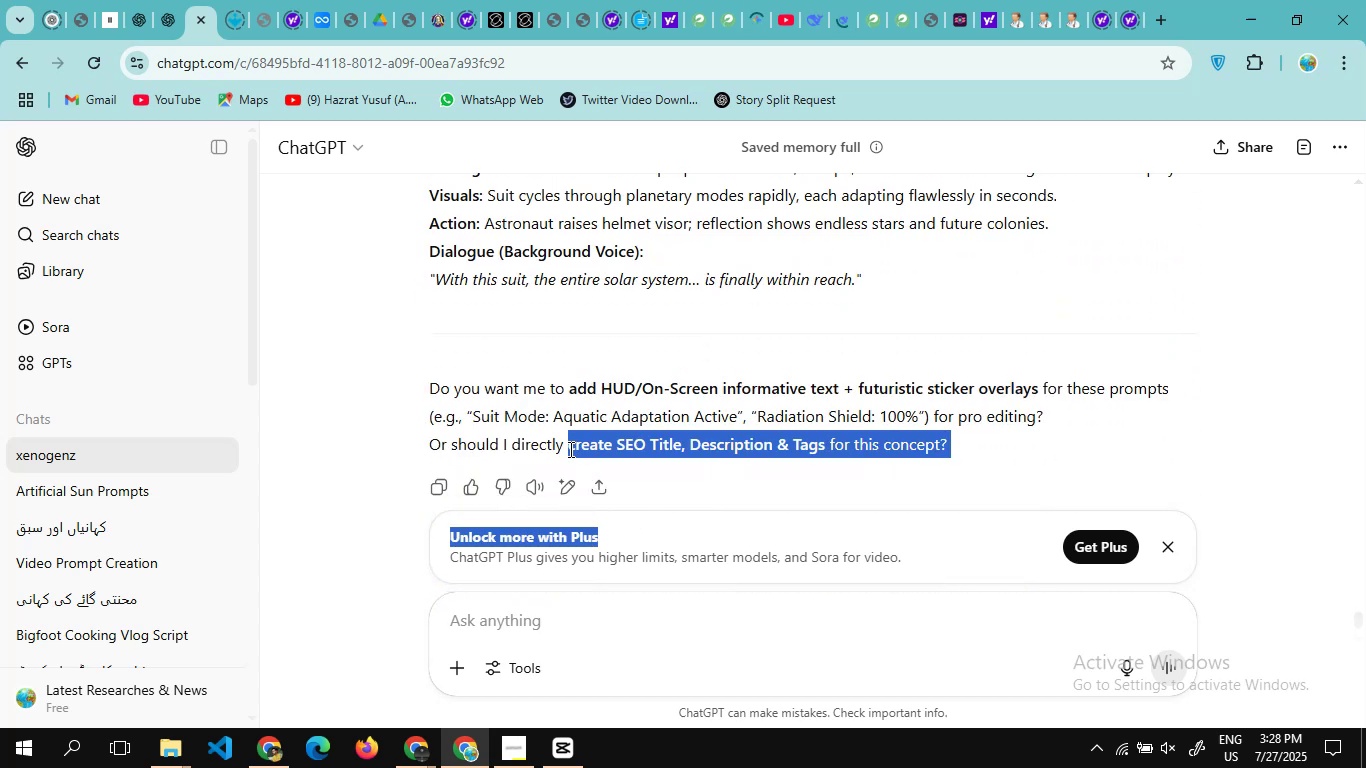 
left_click([569, 449])
 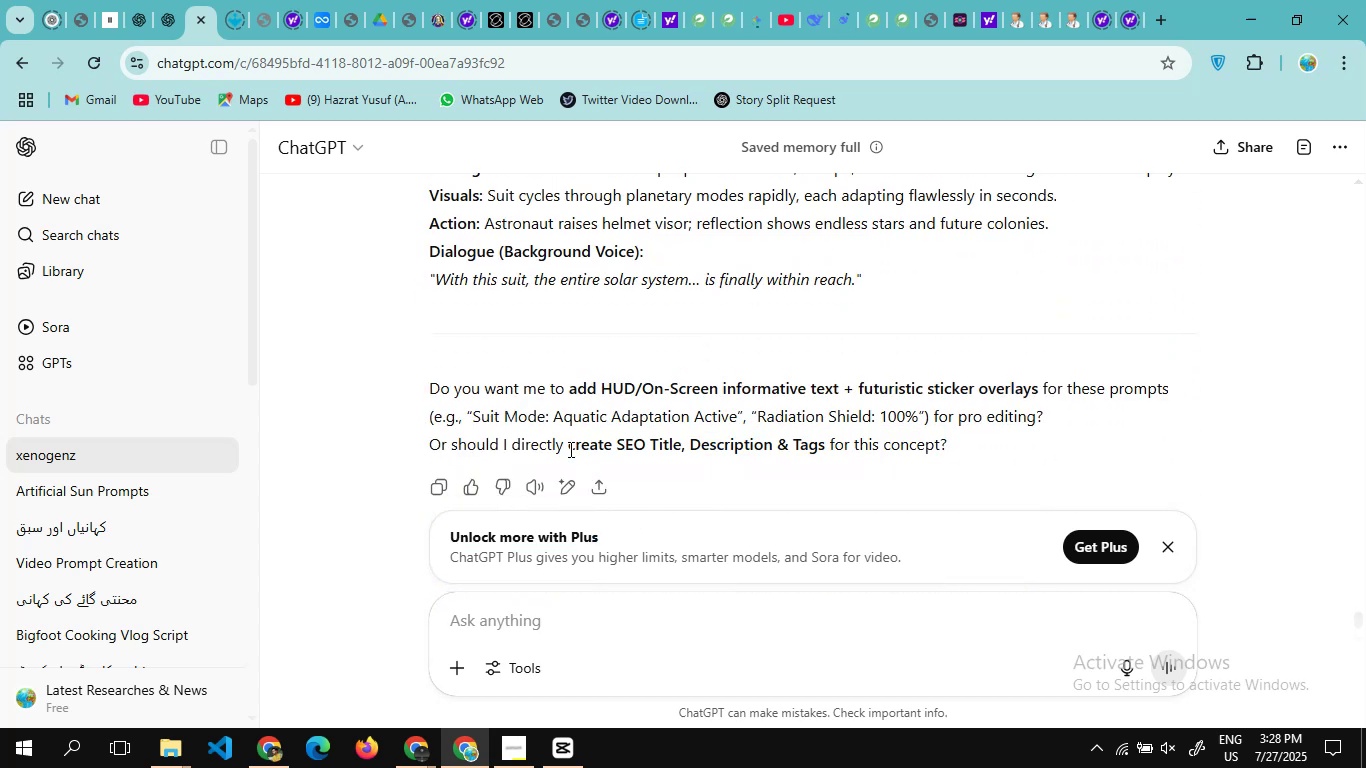 
left_click_drag(start_coordinate=[569, 449], to_coordinate=[824, 447])
 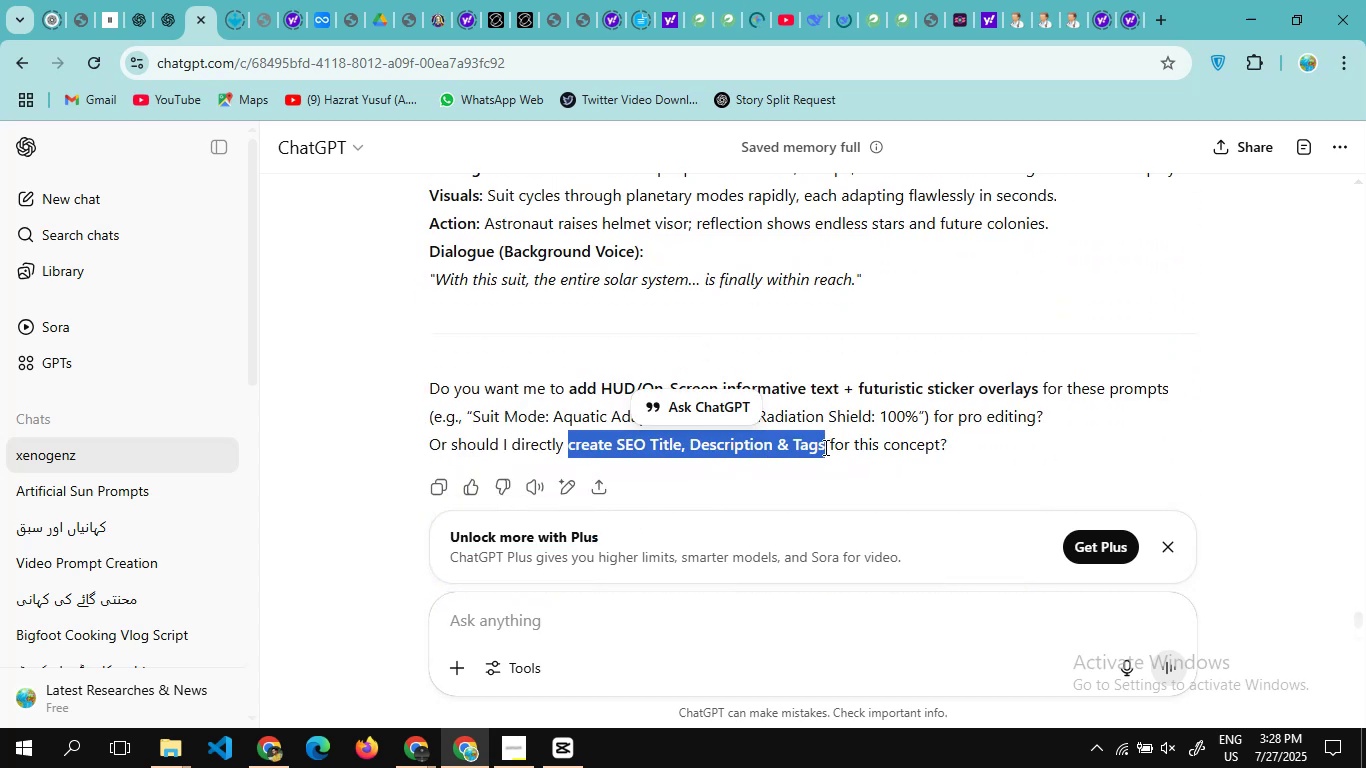 
key(Control+C)
 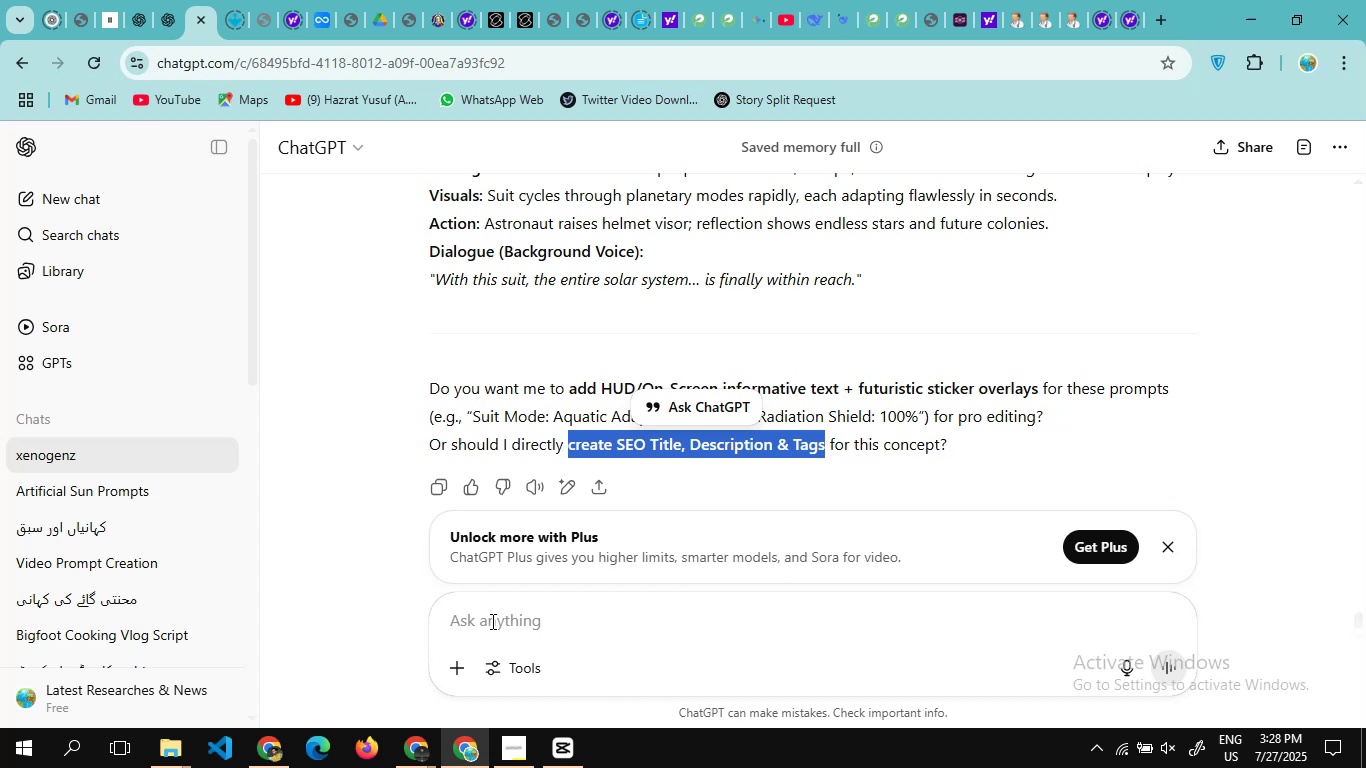 
left_click([491, 621])
 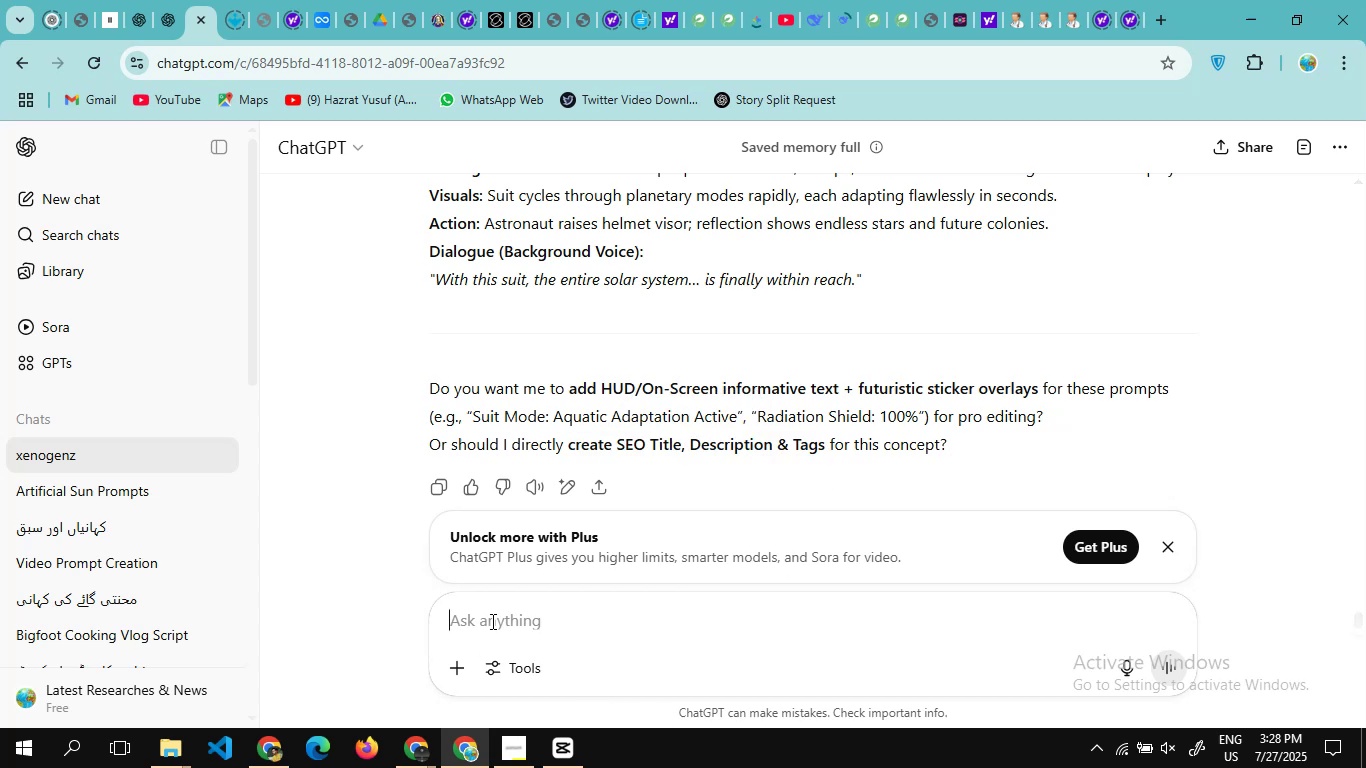 
key(Control+V)
 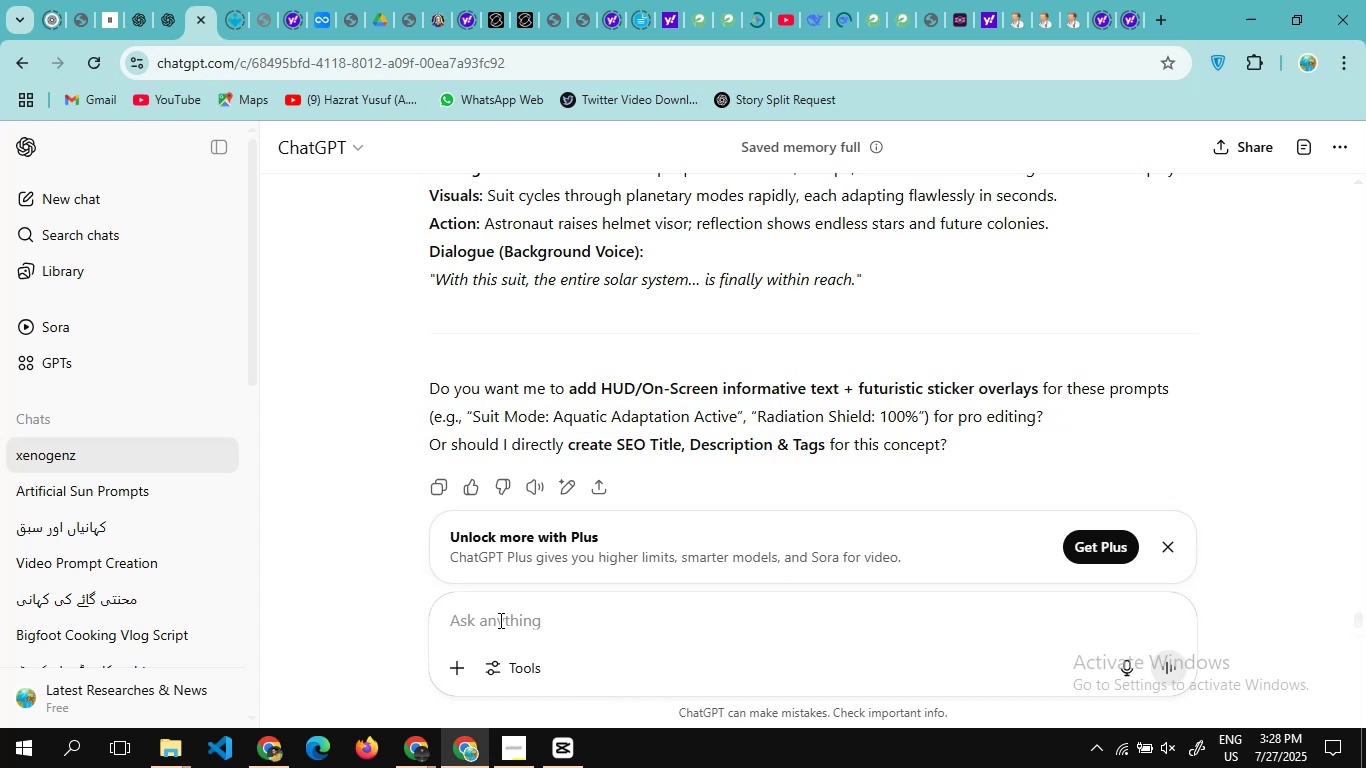 
left_click([499, 620])
 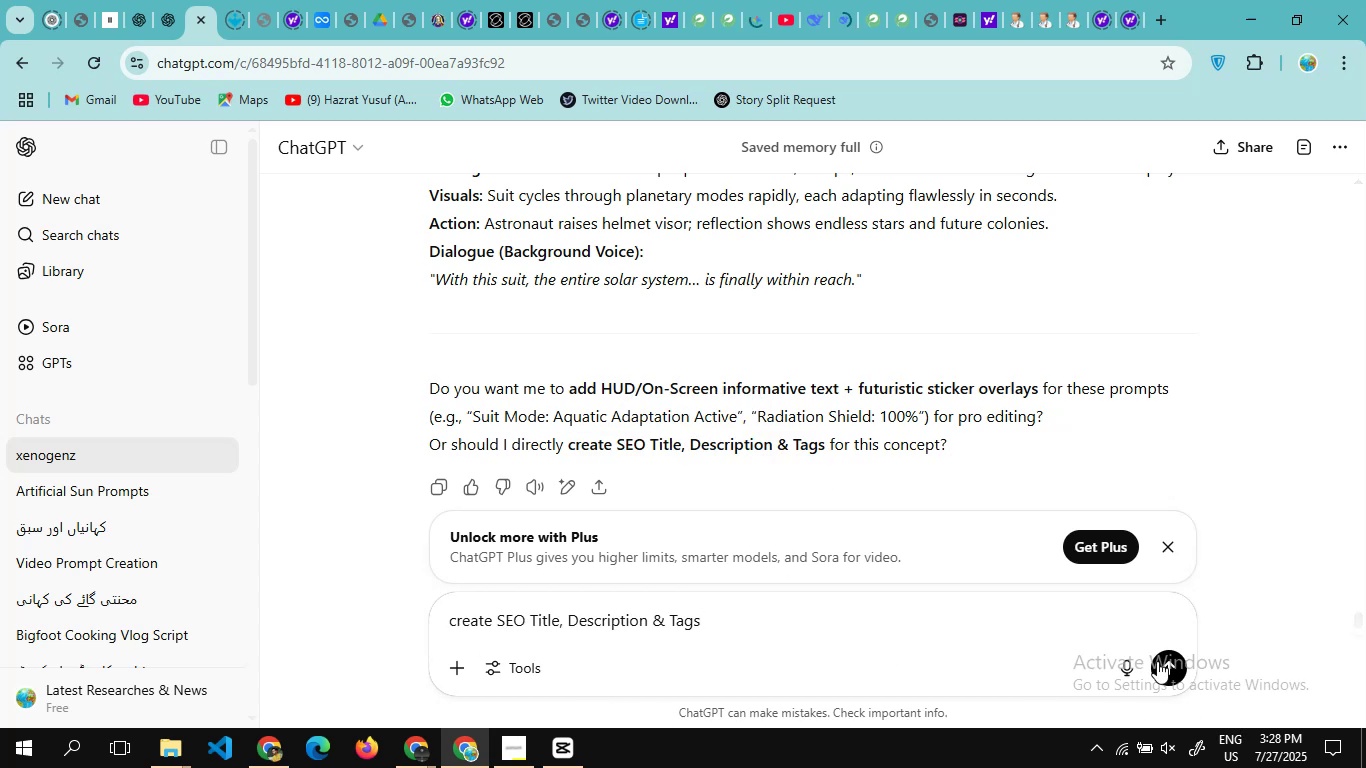 
left_click([1157, 661])
 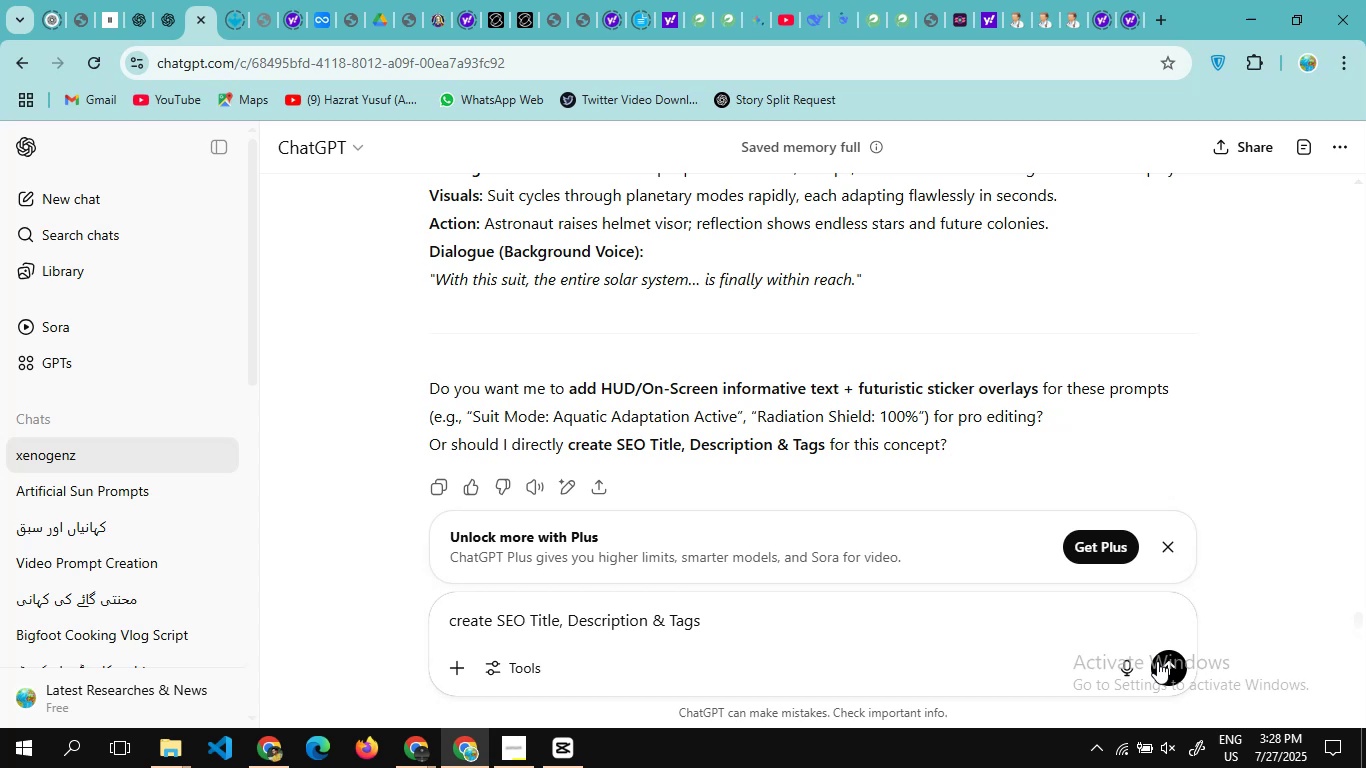 
wait(13.0)
 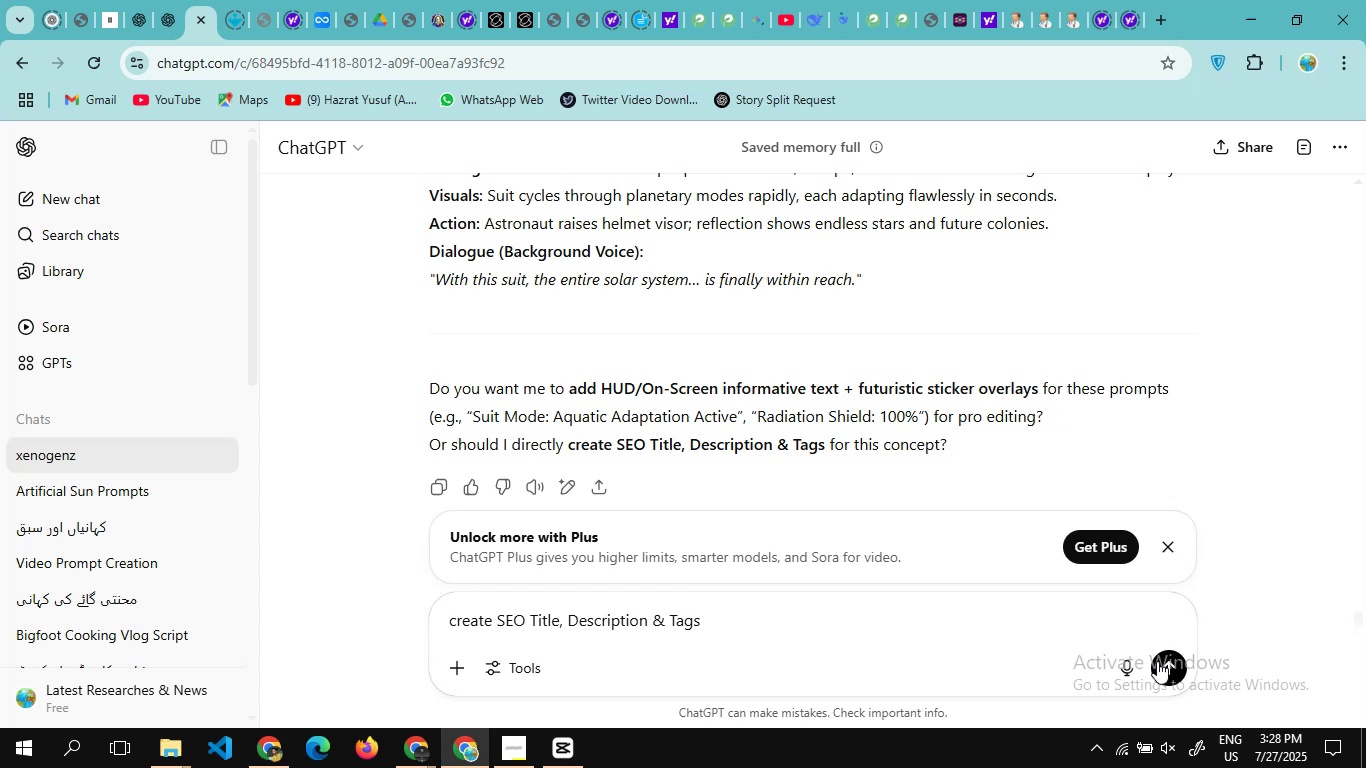 
double_click([1167, 675])
 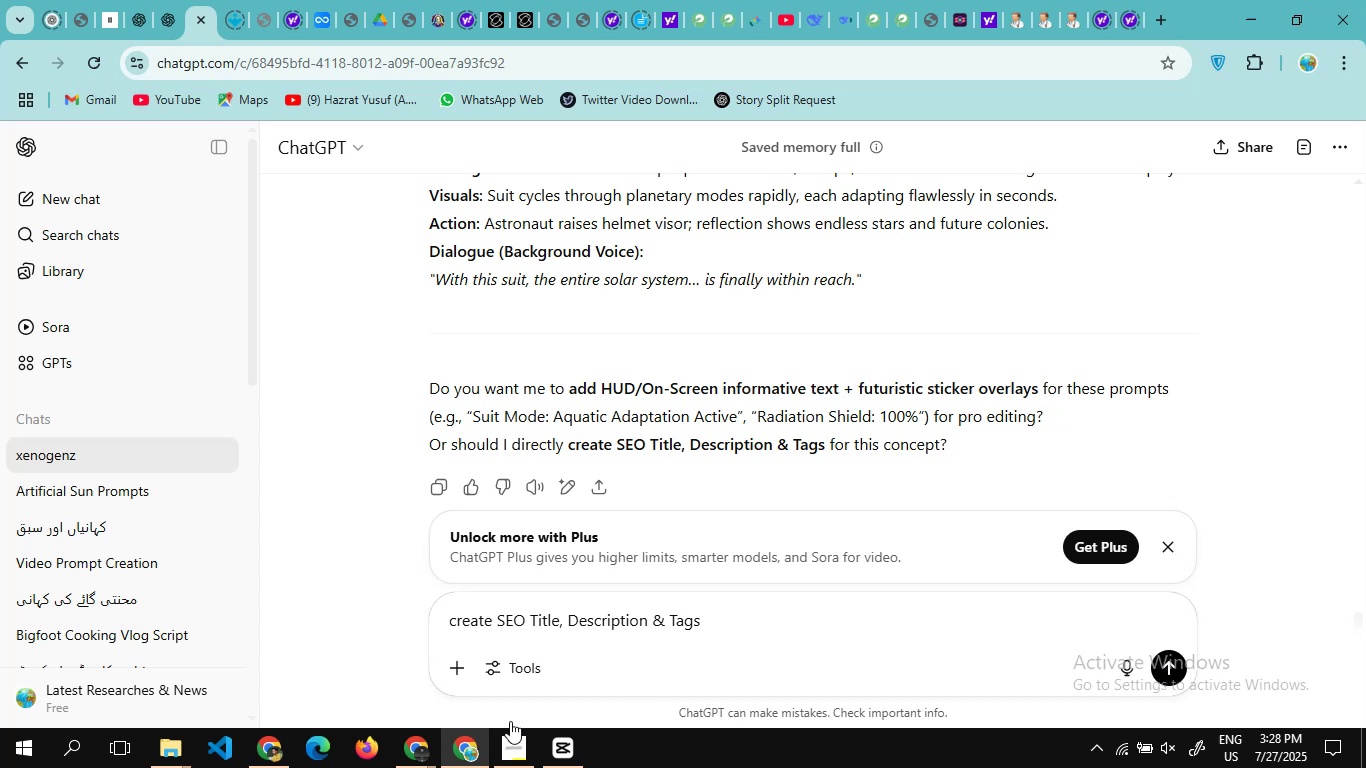 
mouse_move([450, 751])
 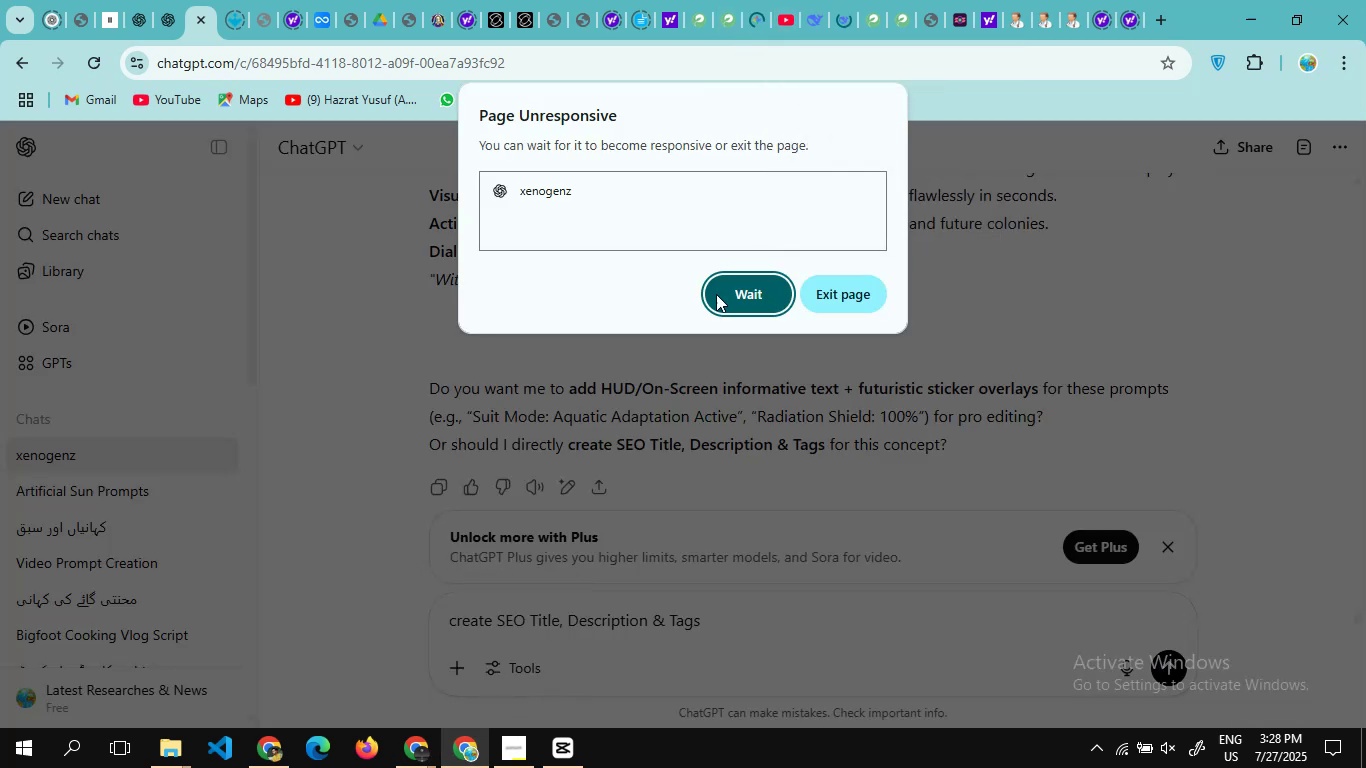 
left_click([729, 308])
 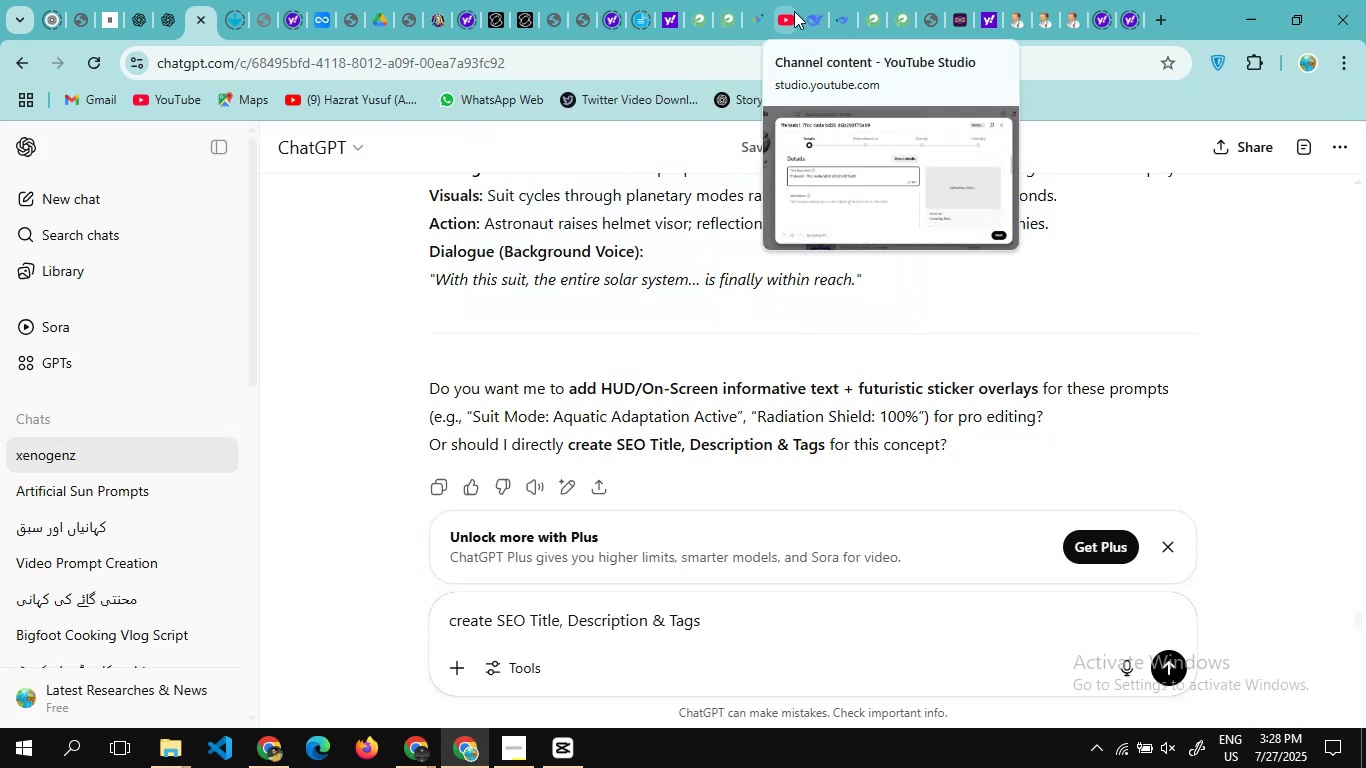 
left_click([794, 11])
 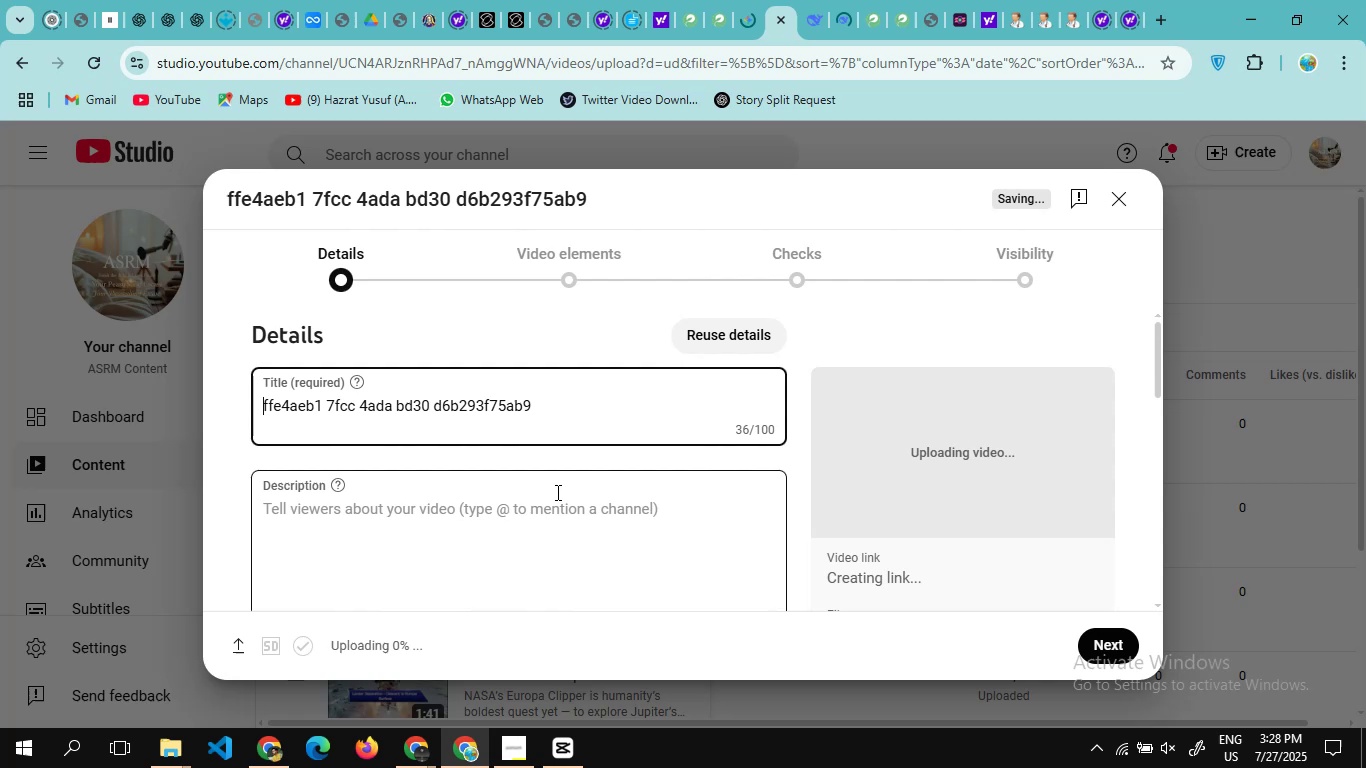 
scroll: coordinate [557, 491], scroll_direction: down, amount: 2.0
 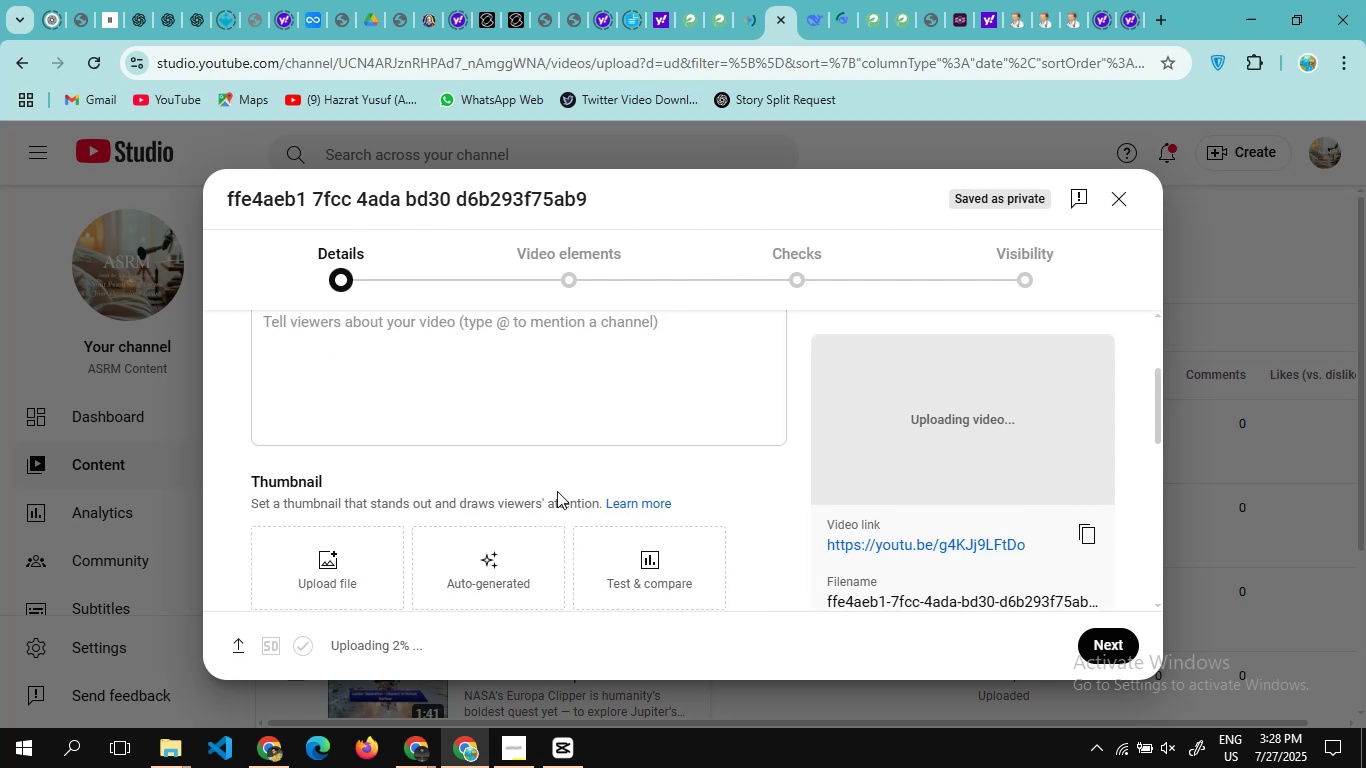 
scroll: coordinate [557, 491], scroll_direction: up, amount: 9.0
 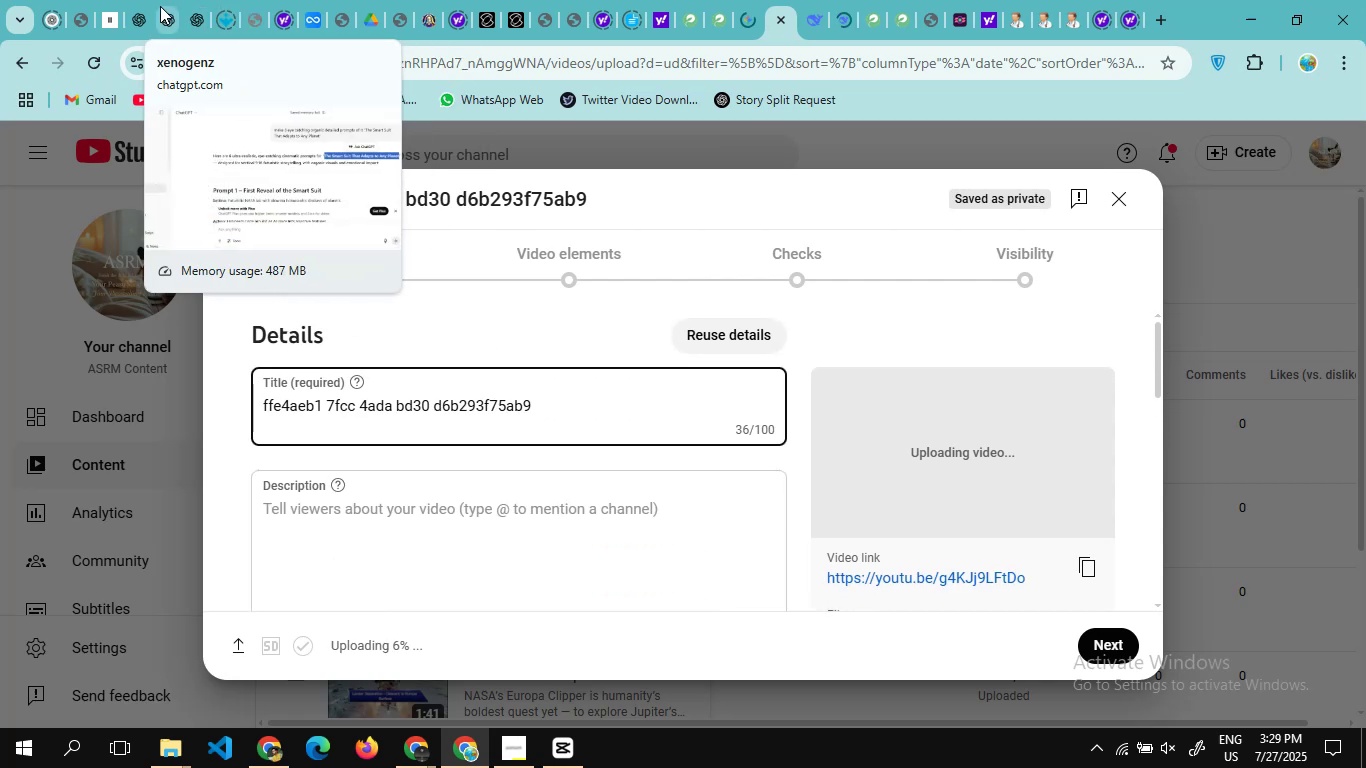 
left_click([164, 11])
 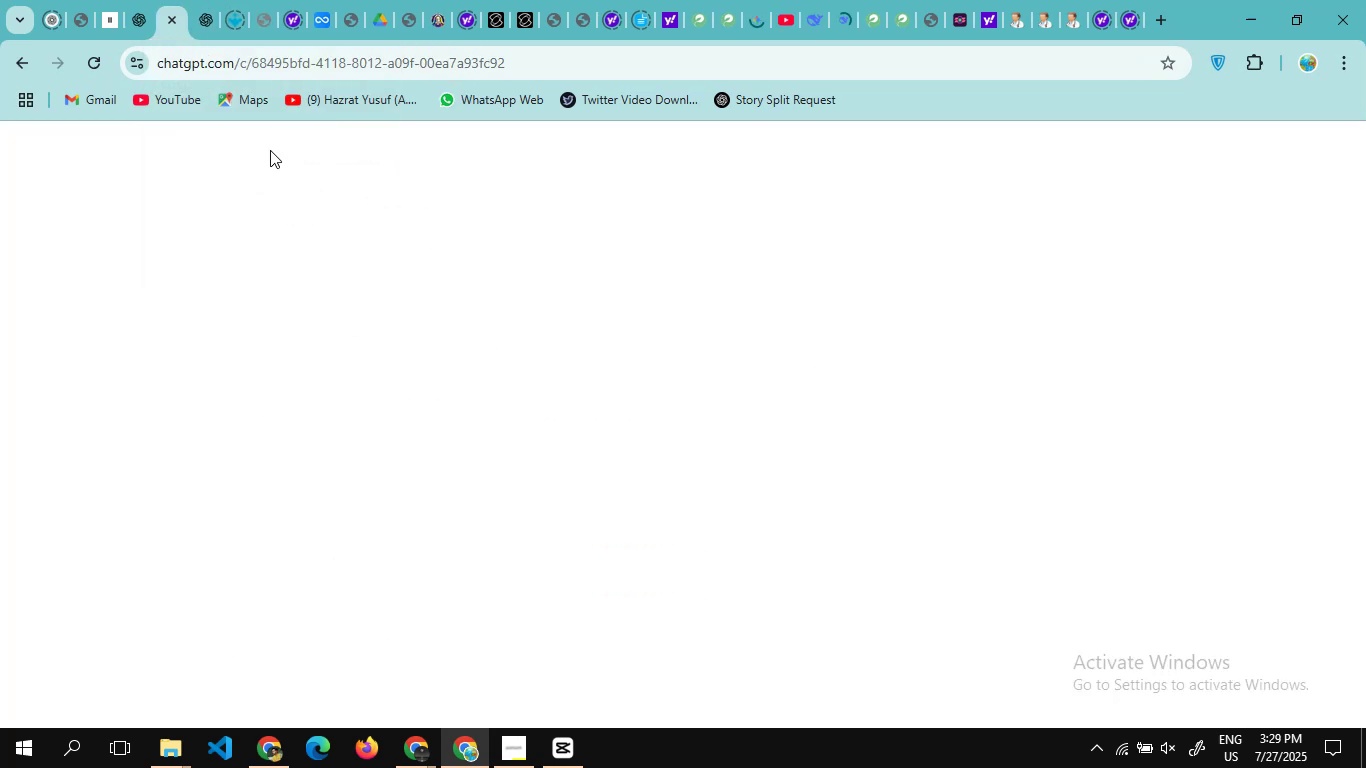 
mouse_move([193, 12])
 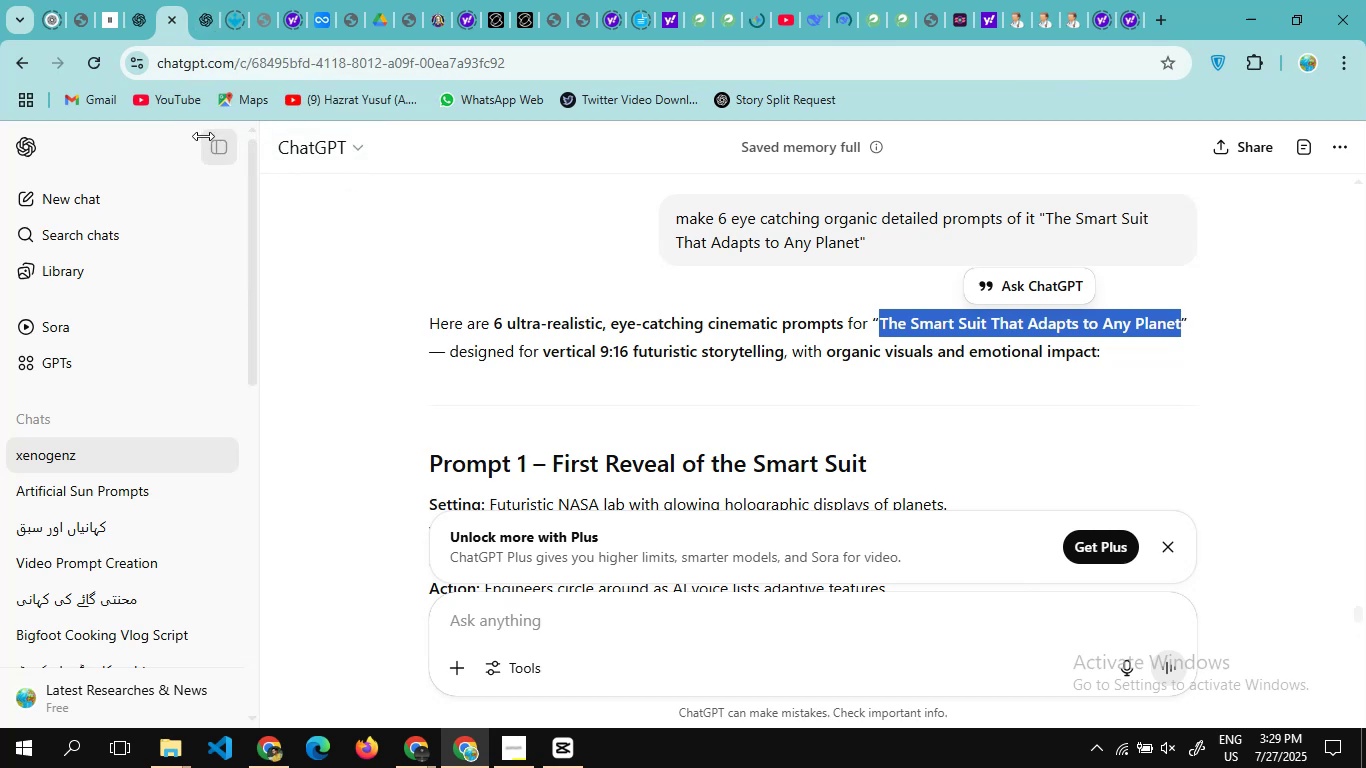 
left_click([207, 19])
 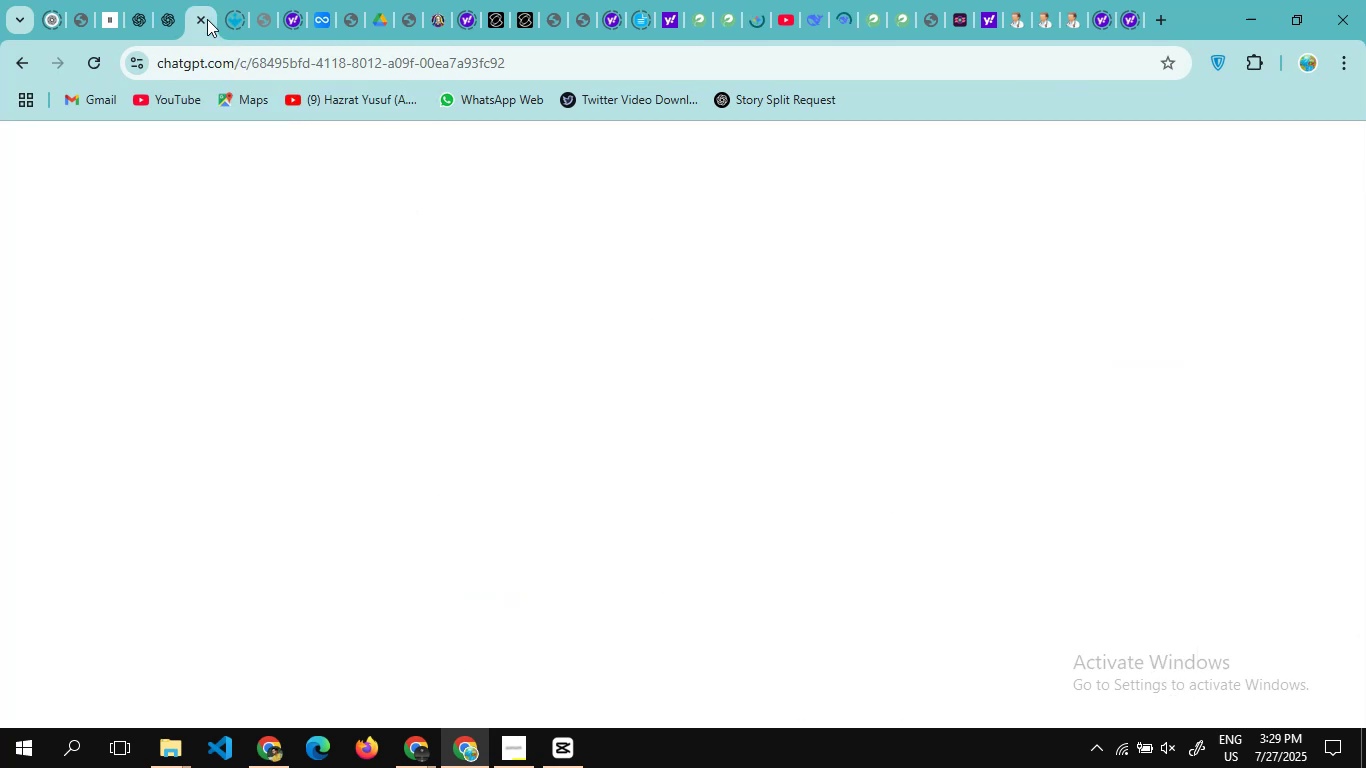 
mouse_move([177, 46])
 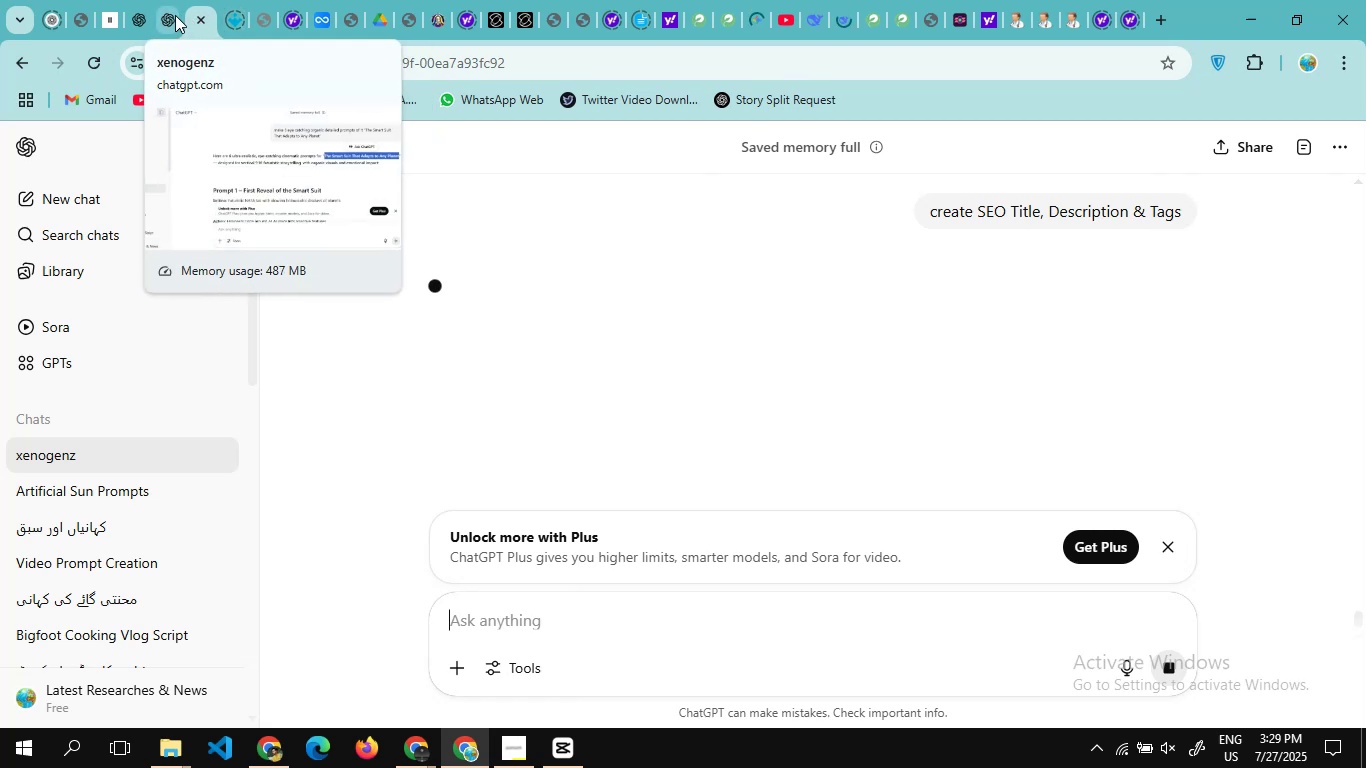 
left_click([175, 16])
 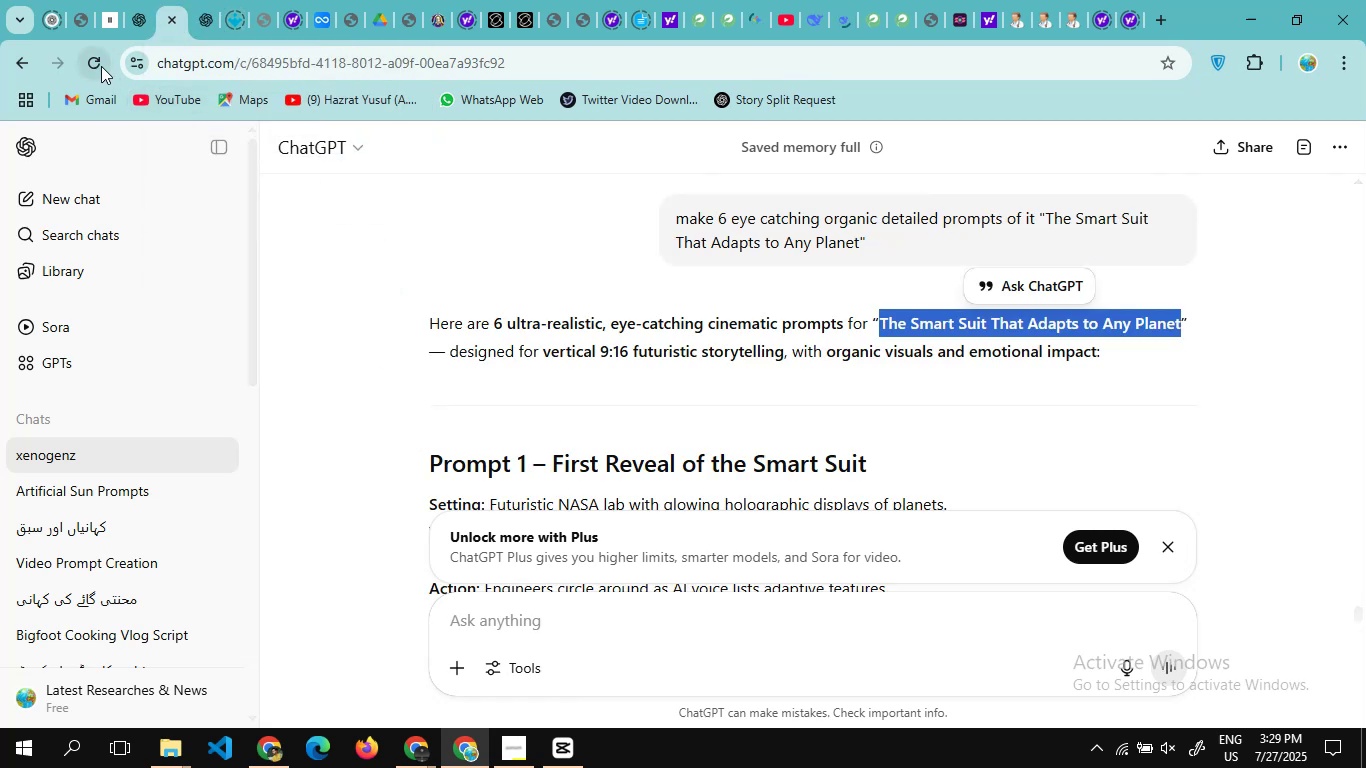 
left_click([100, 66])
 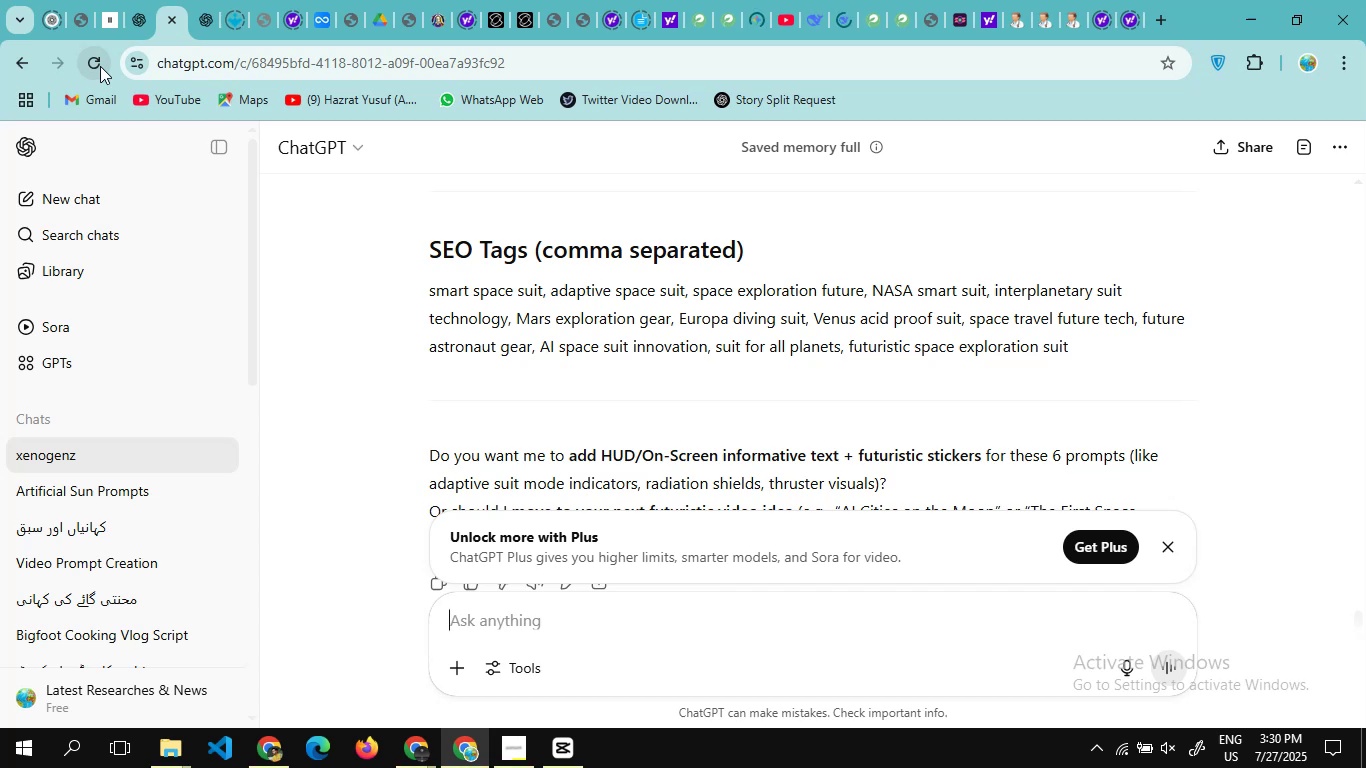 
wait(47.1)
 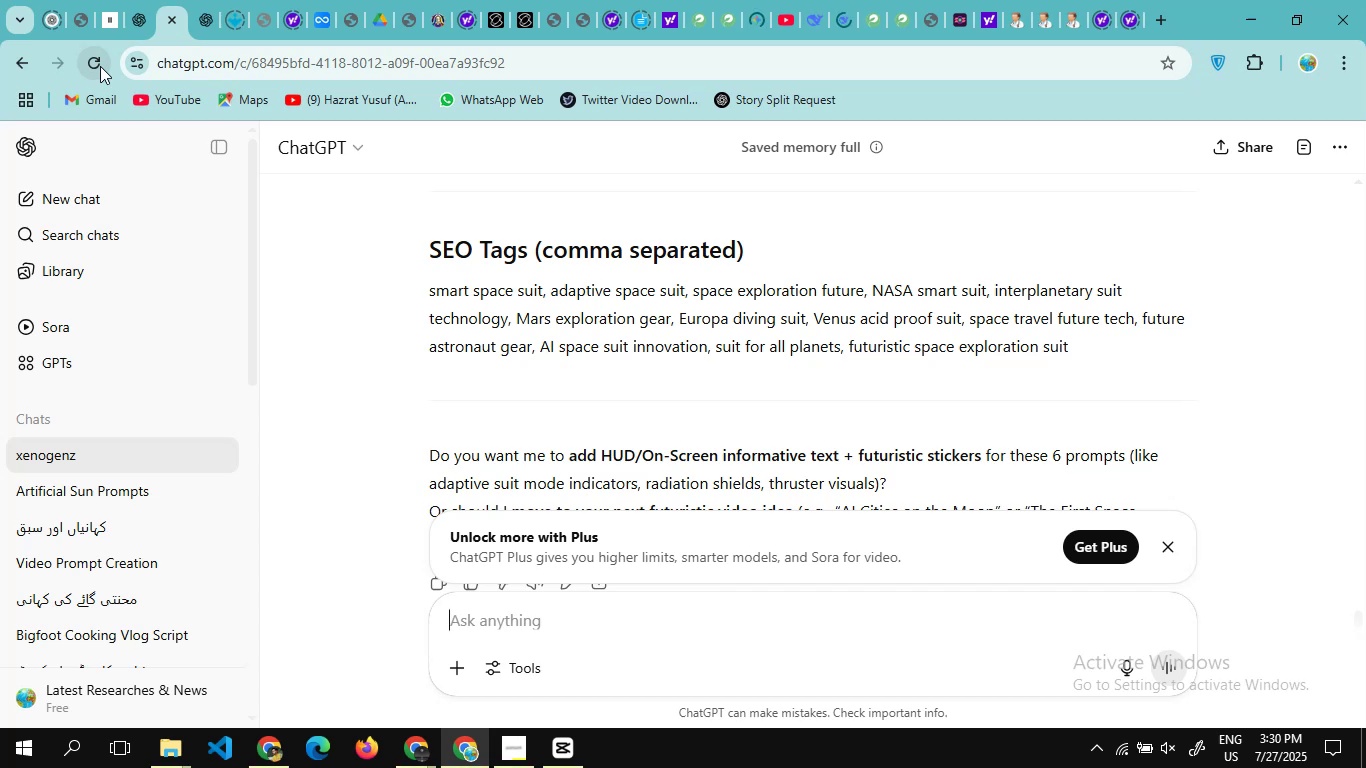 
mouse_move([552, 748])
 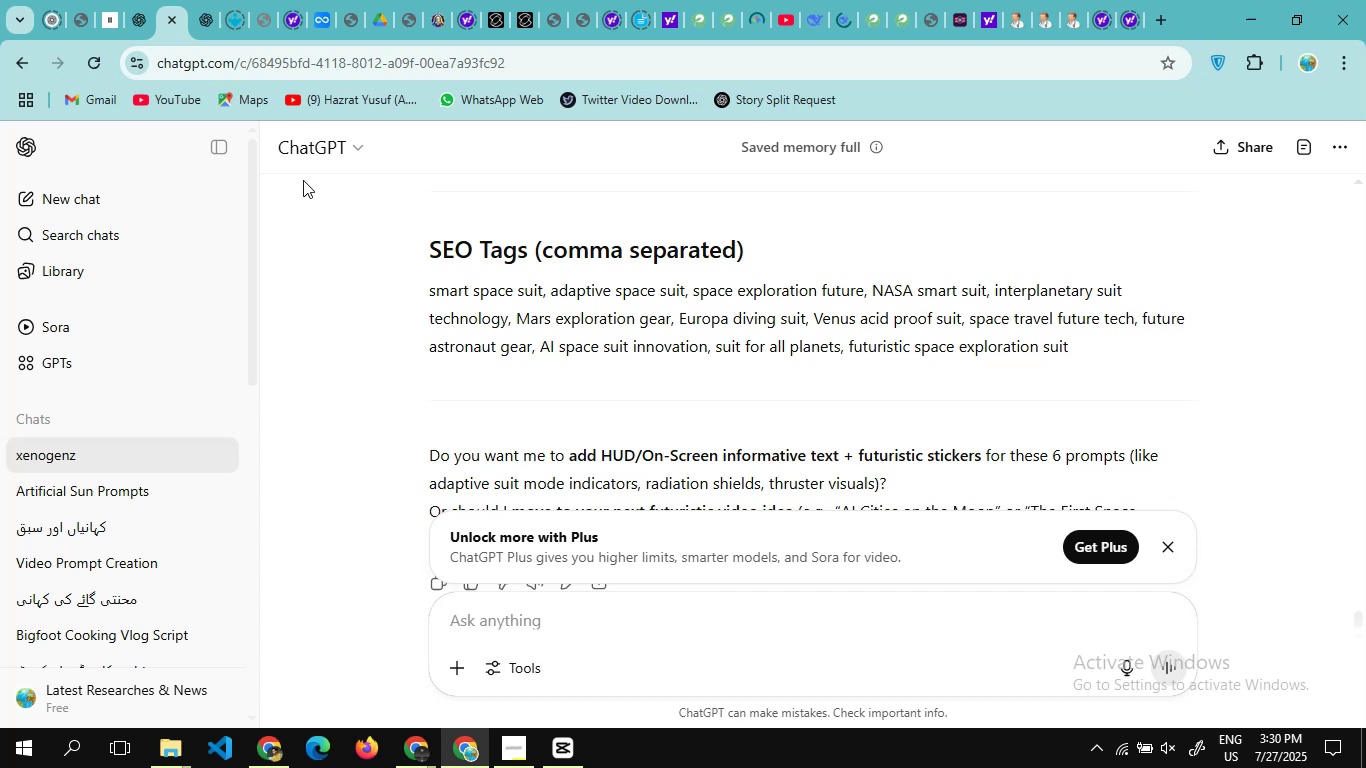 
wait(12.64)
 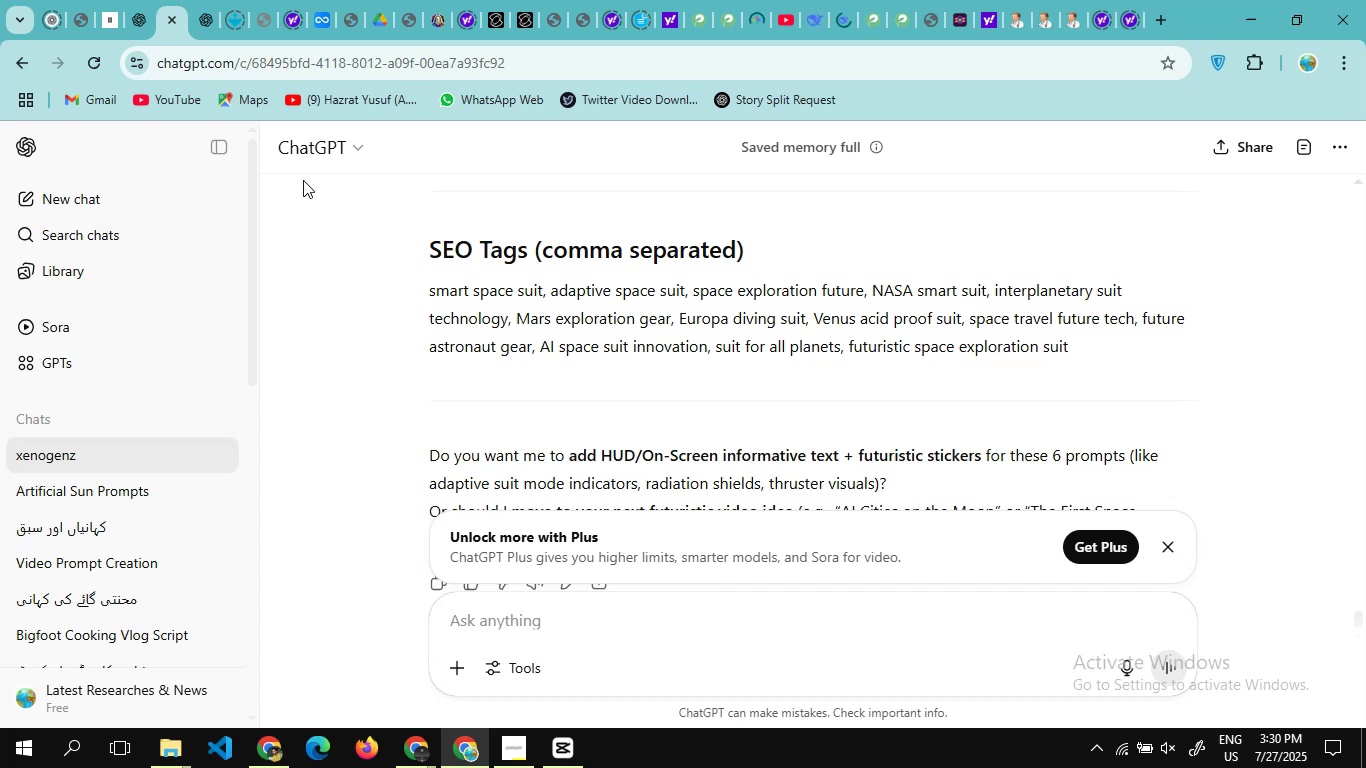 
mouse_move([255, 24])
 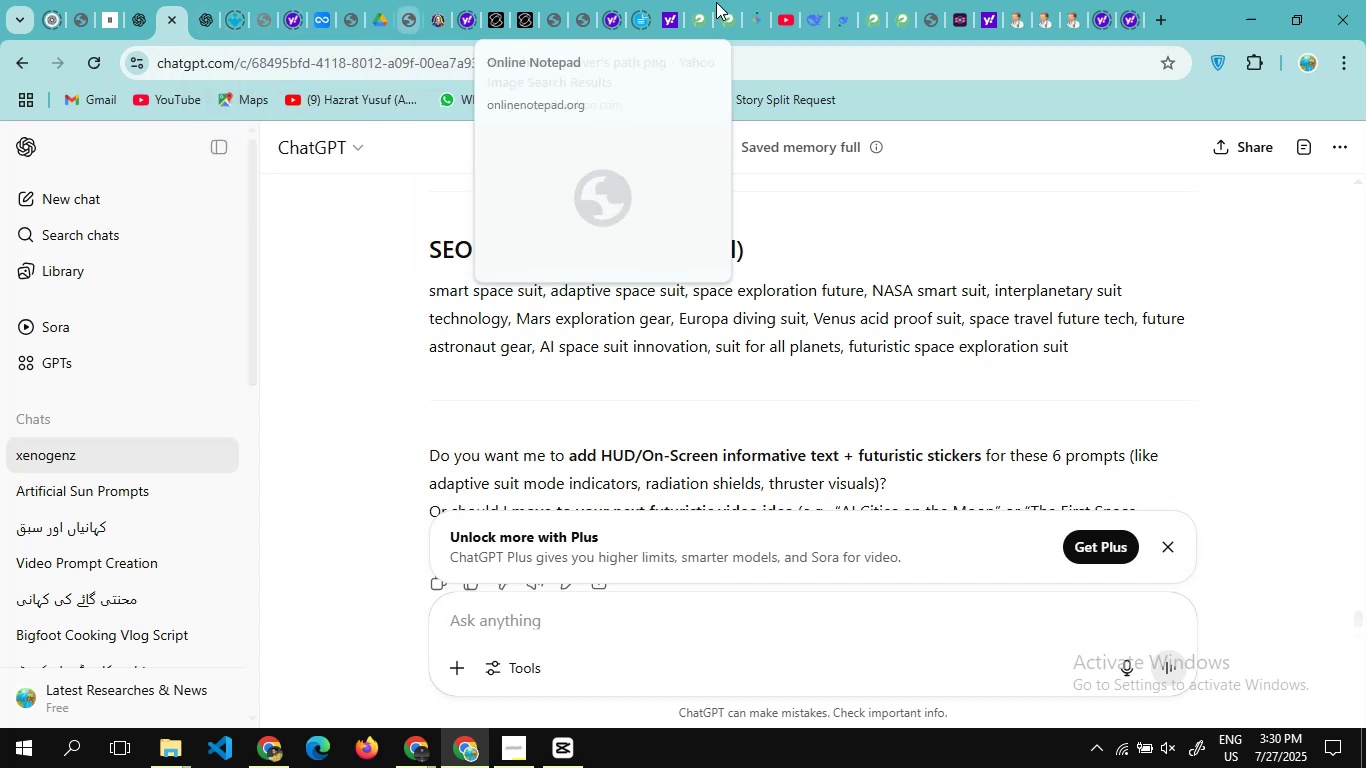 
mouse_move([788, 11])
 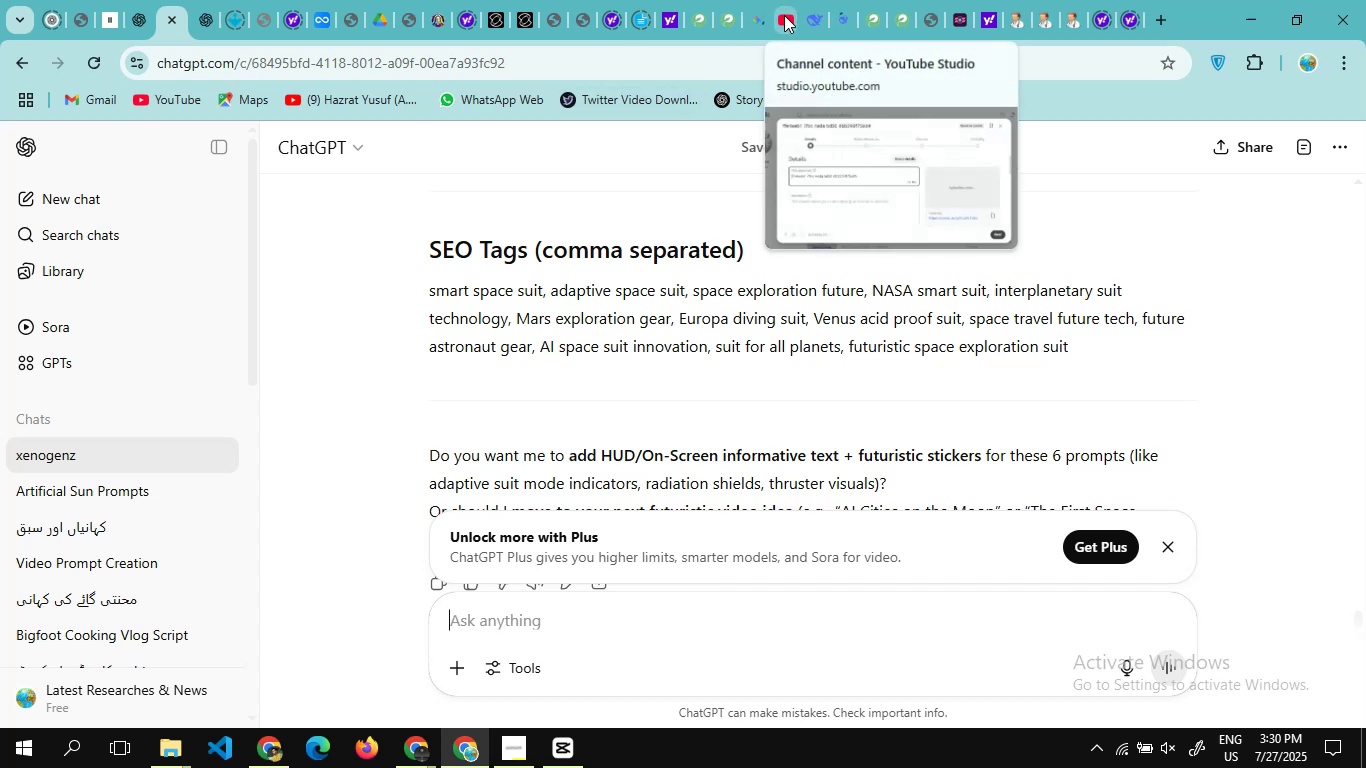 
left_click([784, 15])
 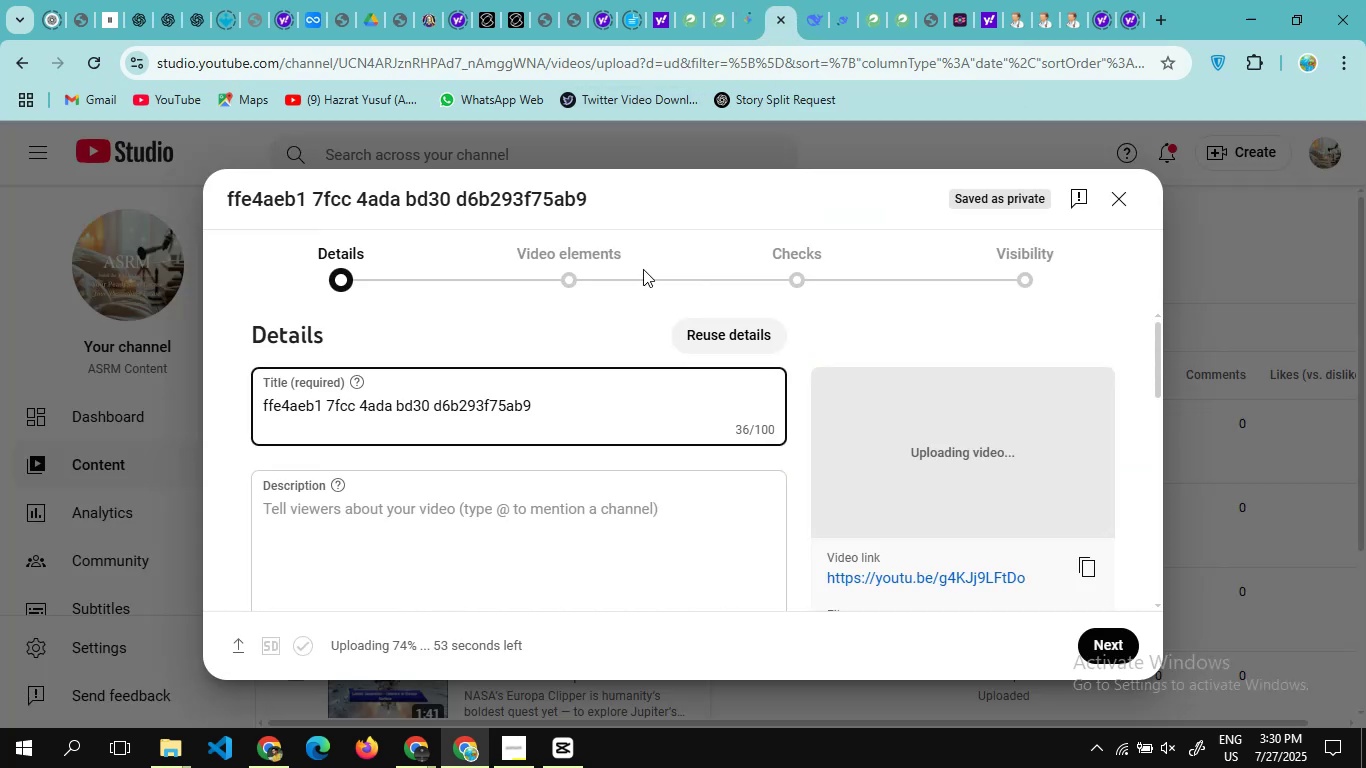 
wait(8.47)
 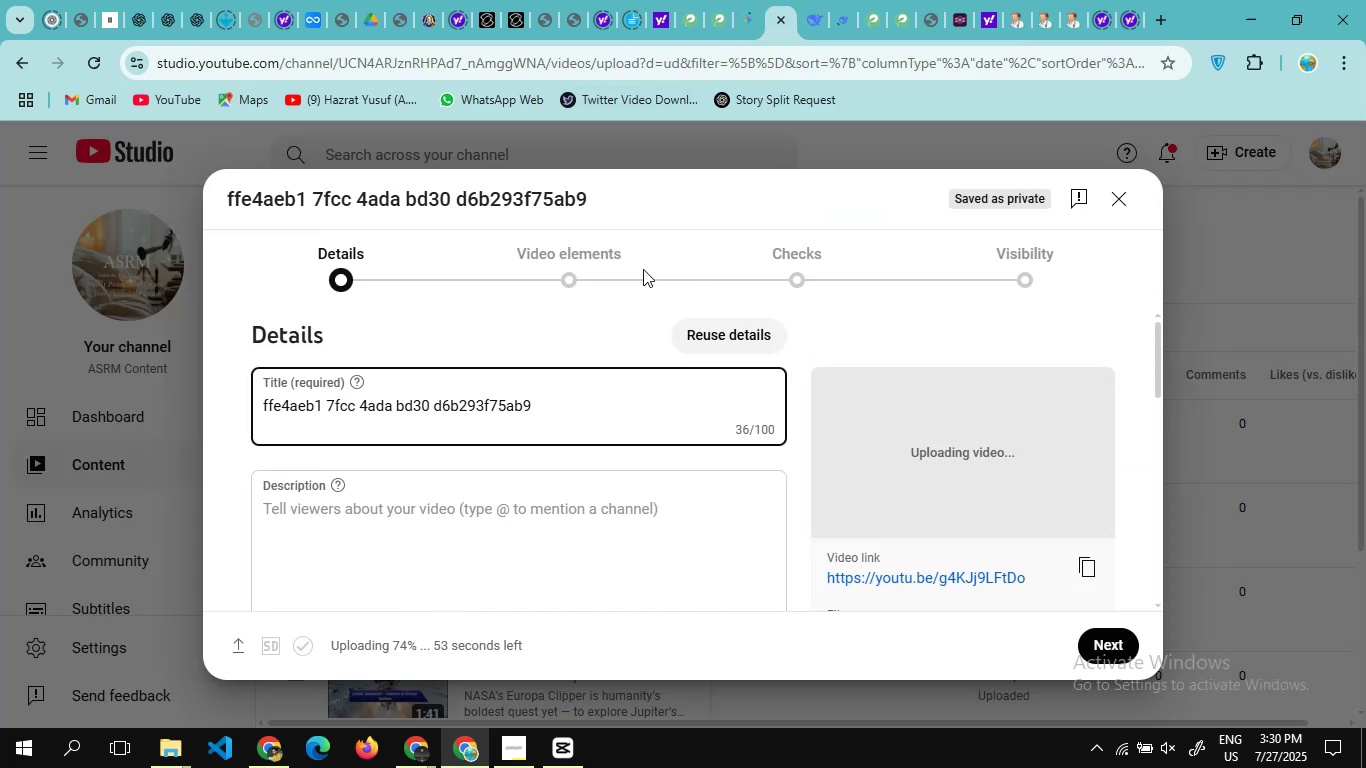 
left_click([197, 29])
 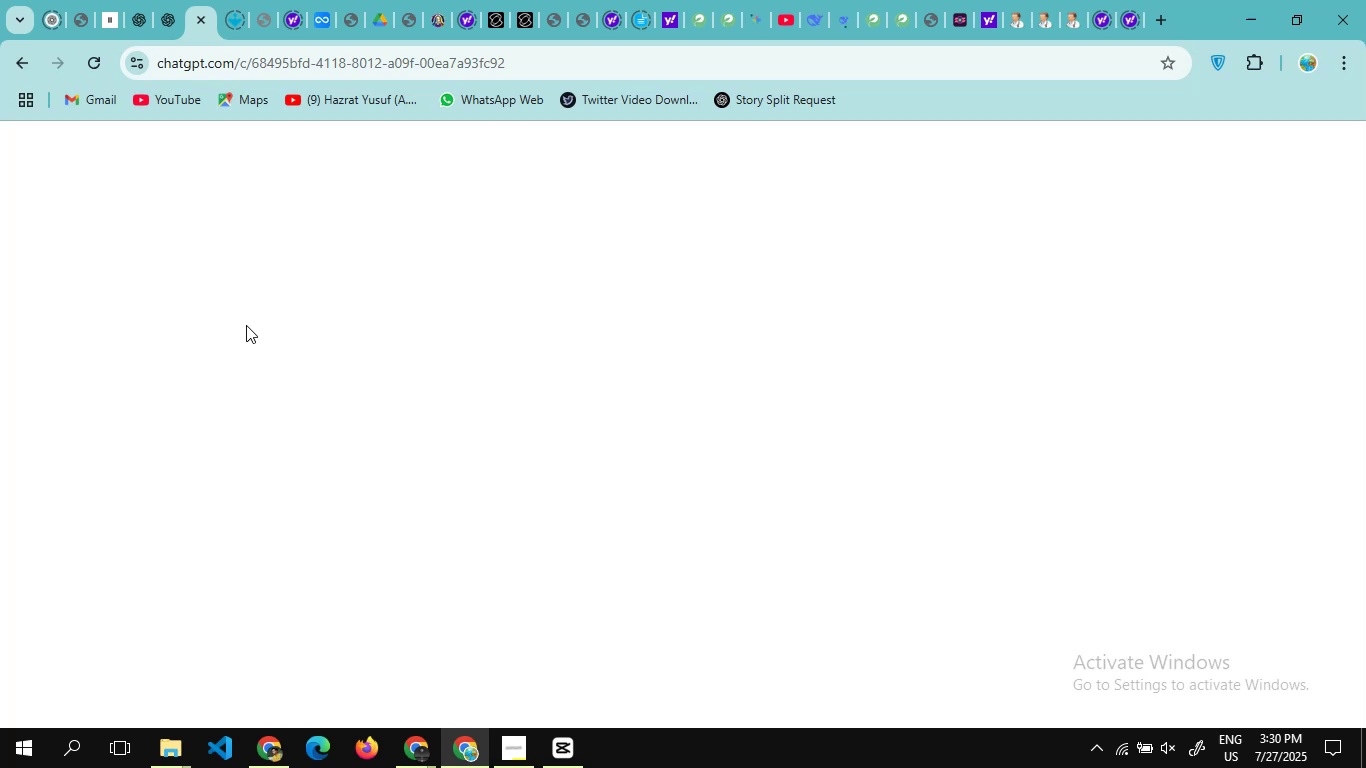 
wait(17.36)
 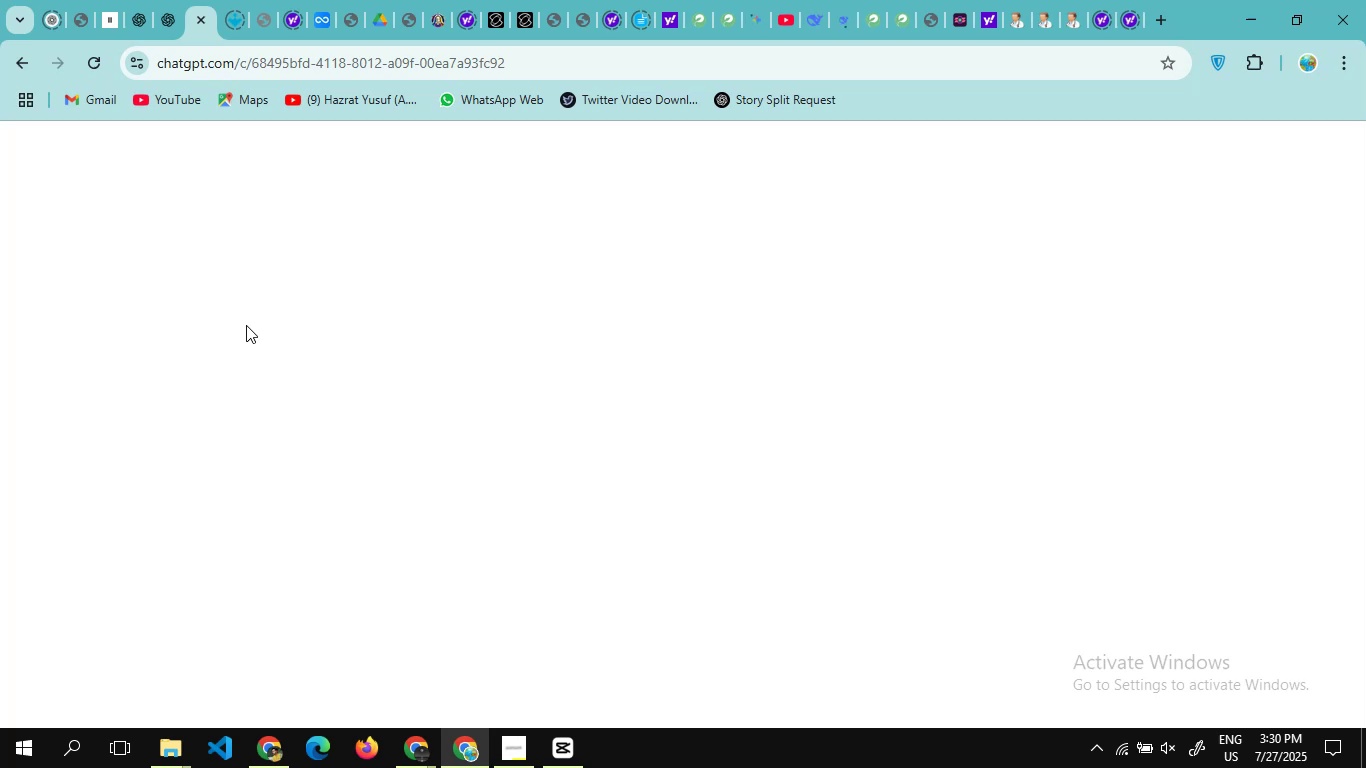 
left_click([766, 282])
 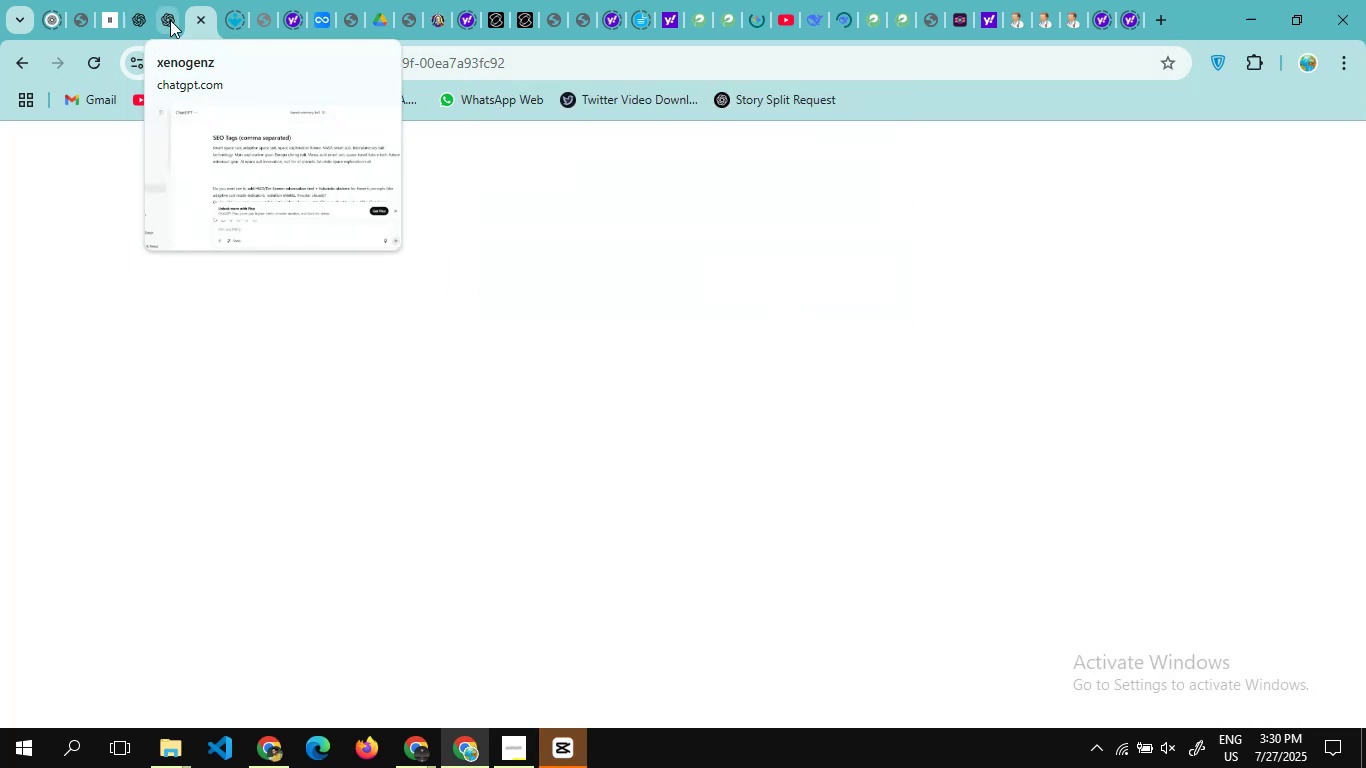 
left_click([175, 11])
 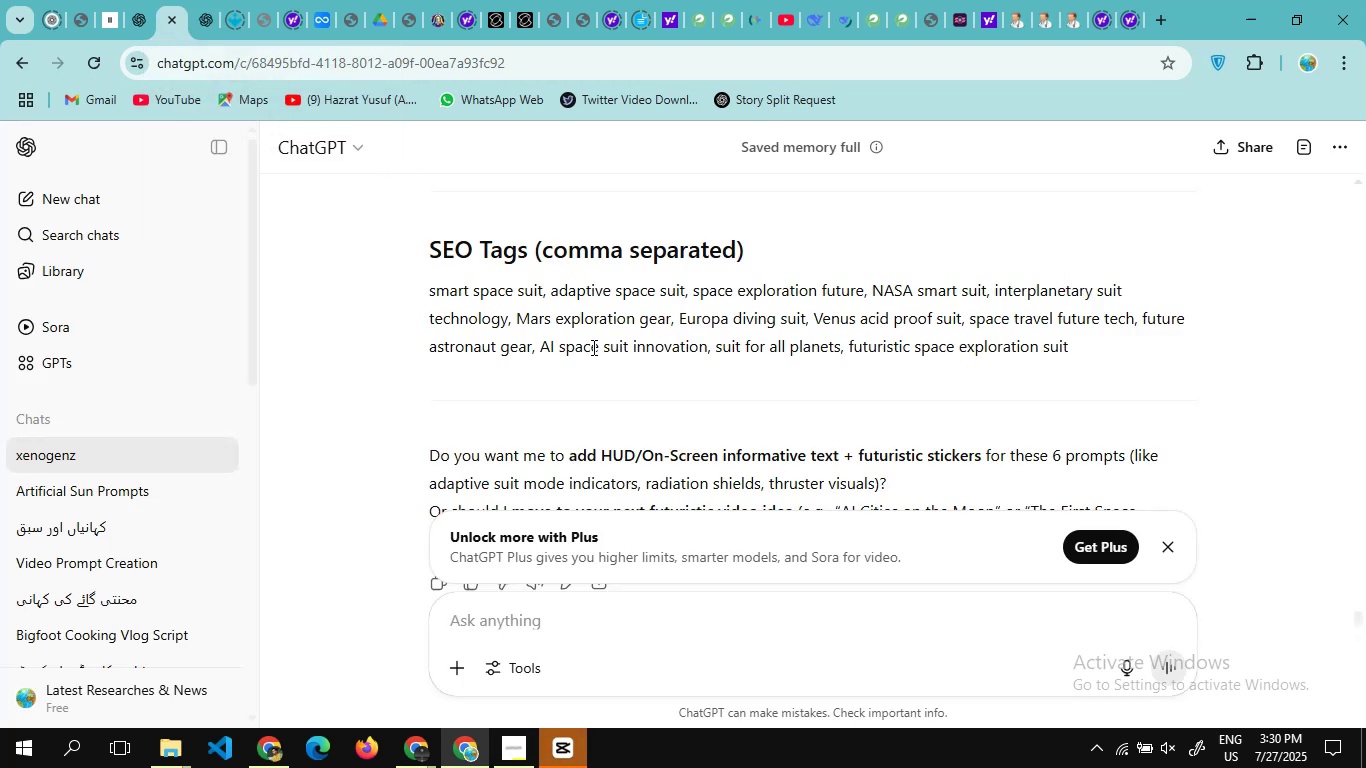 
scroll: coordinate [592, 348], scroll_direction: up, amount: 6.0
 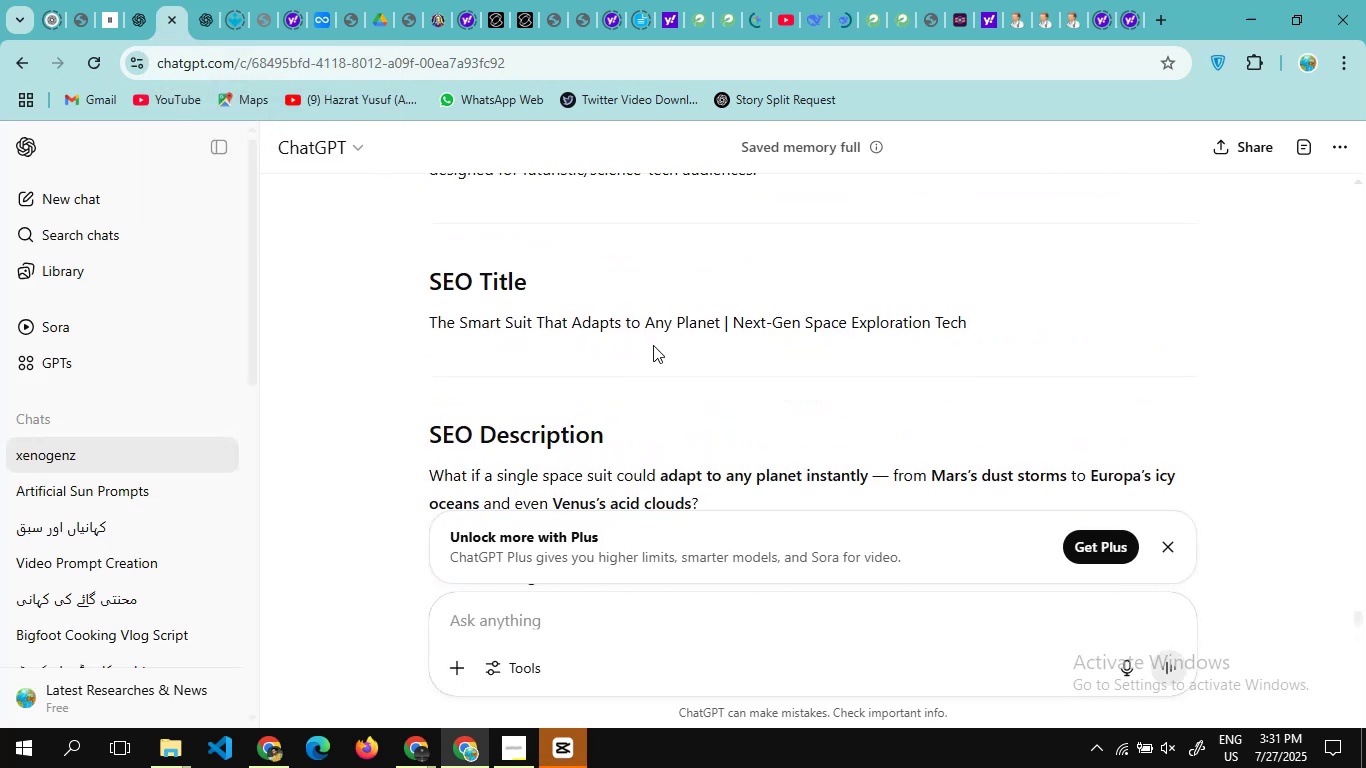 
left_click_drag(start_coordinate=[653, 345], to_coordinate=[427, 321])
 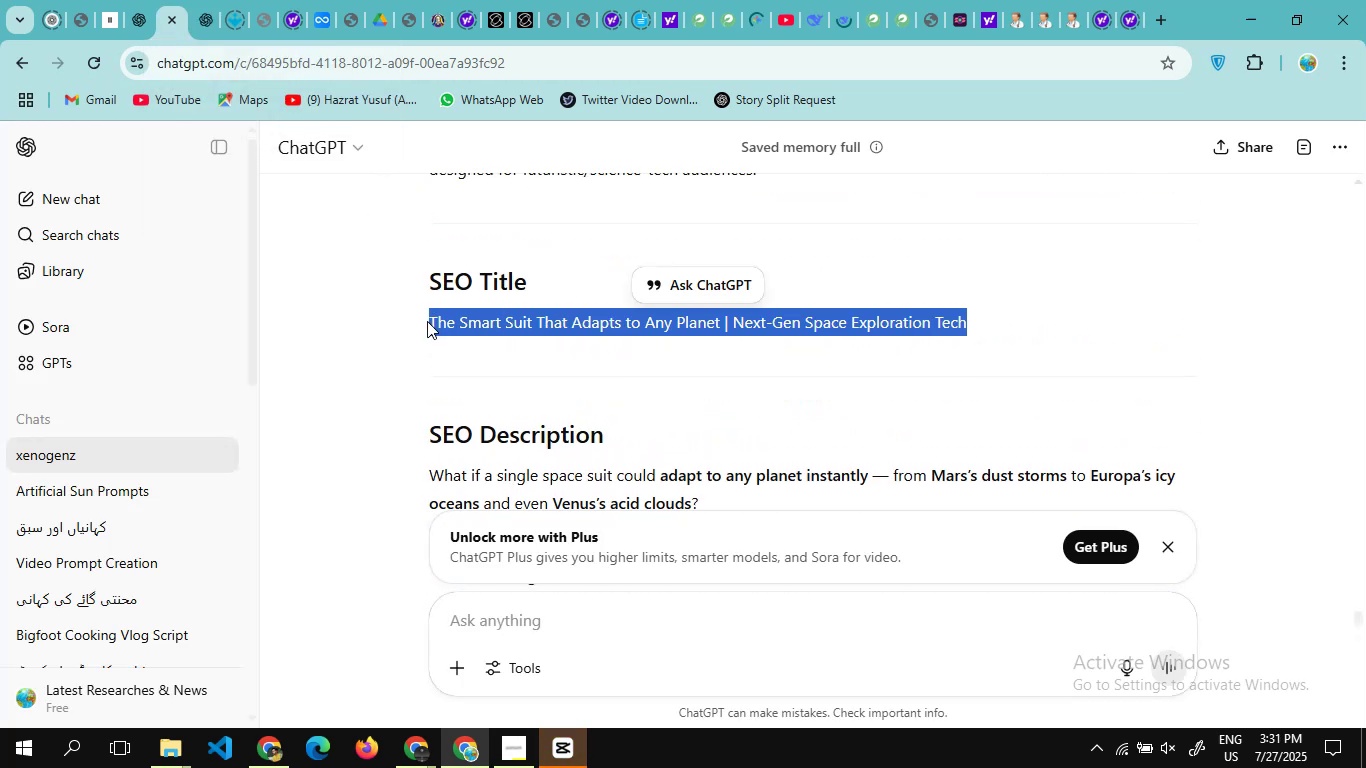 
hold_key(key=ControlLeft, duration=0.98)
 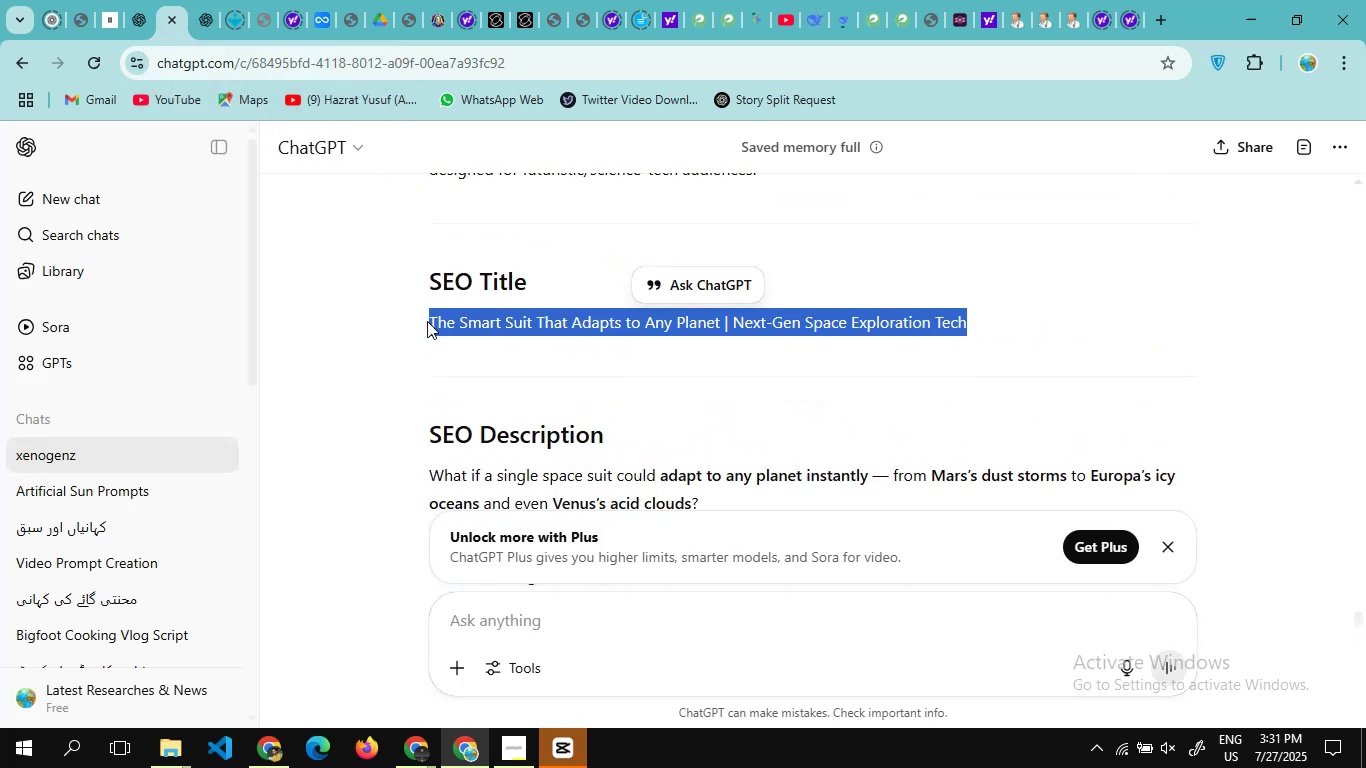 
hold_key(key=C, duration=0.33)
 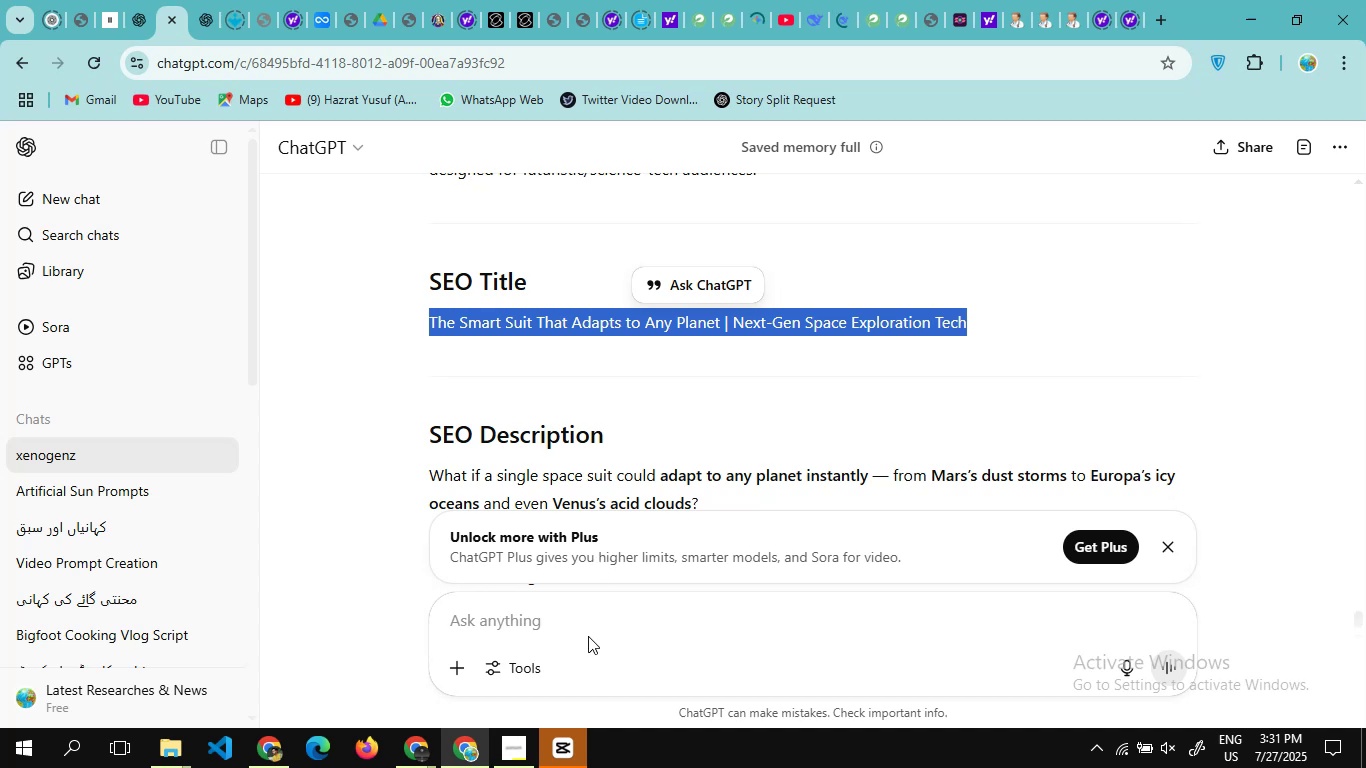 
mouse_move([542, 744])
 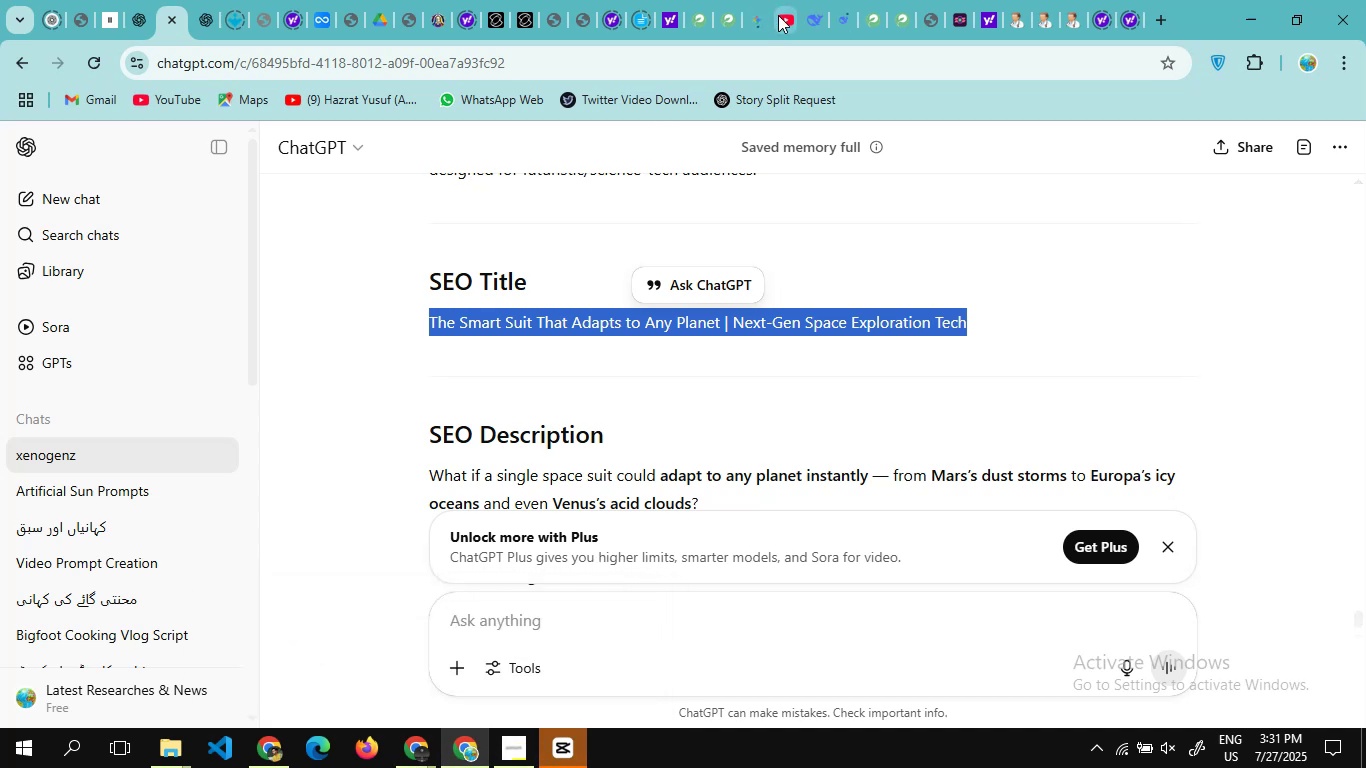 
left_click([778, 15])
 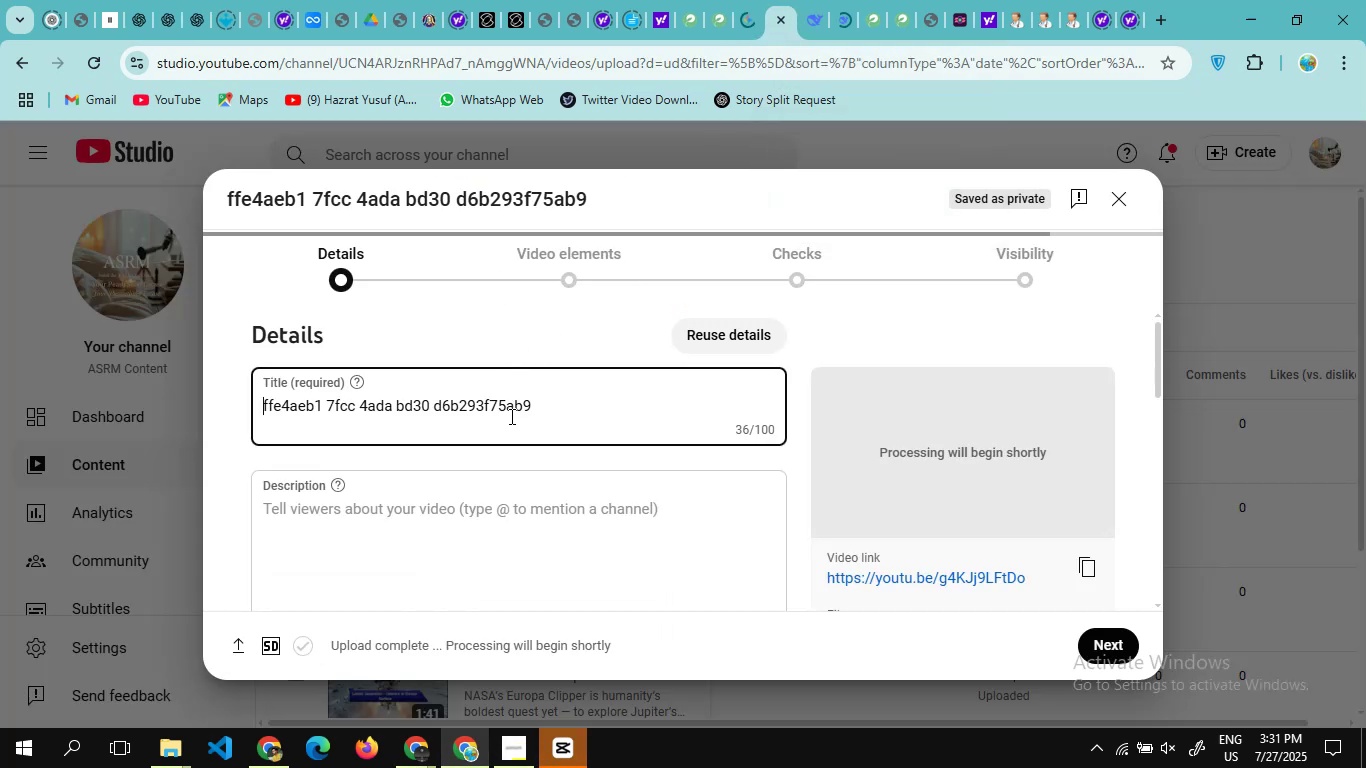 
left_click([510, 416])
 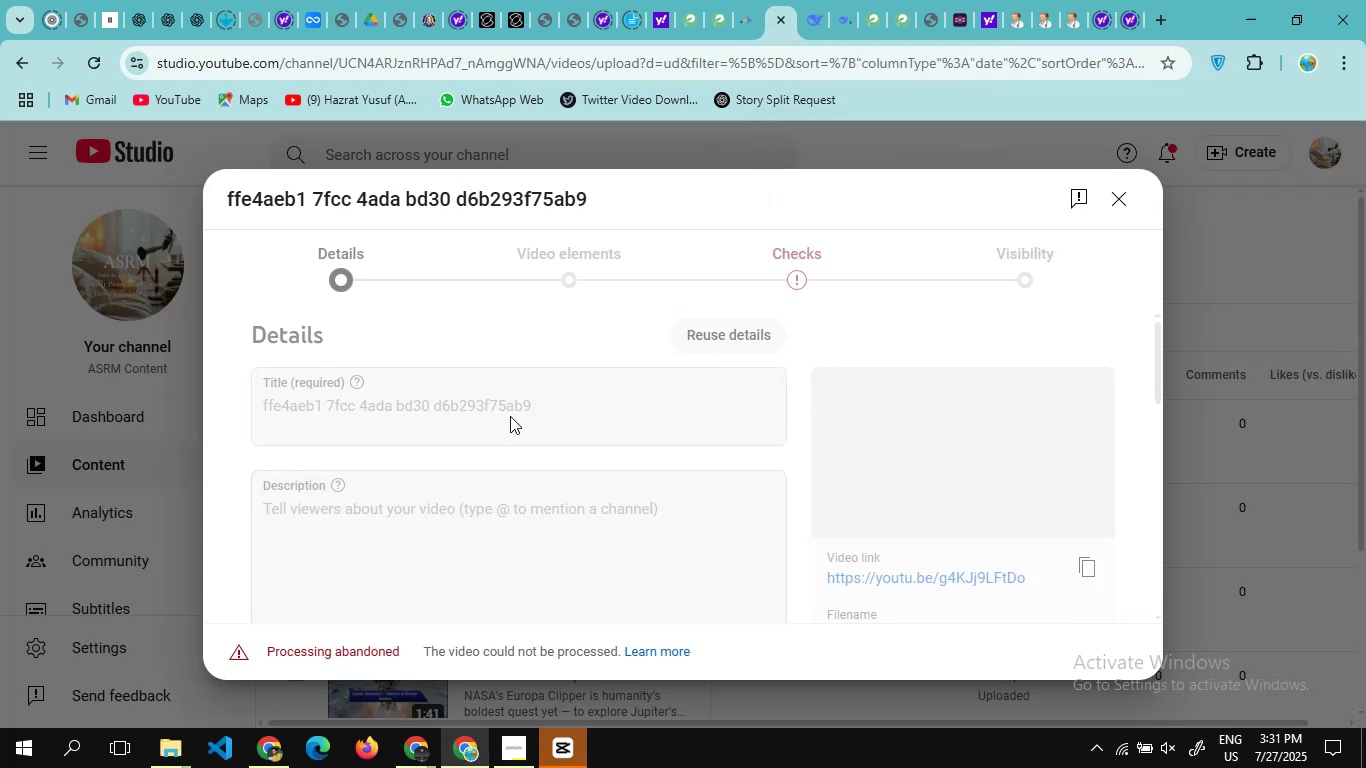 
key(Control+A)
 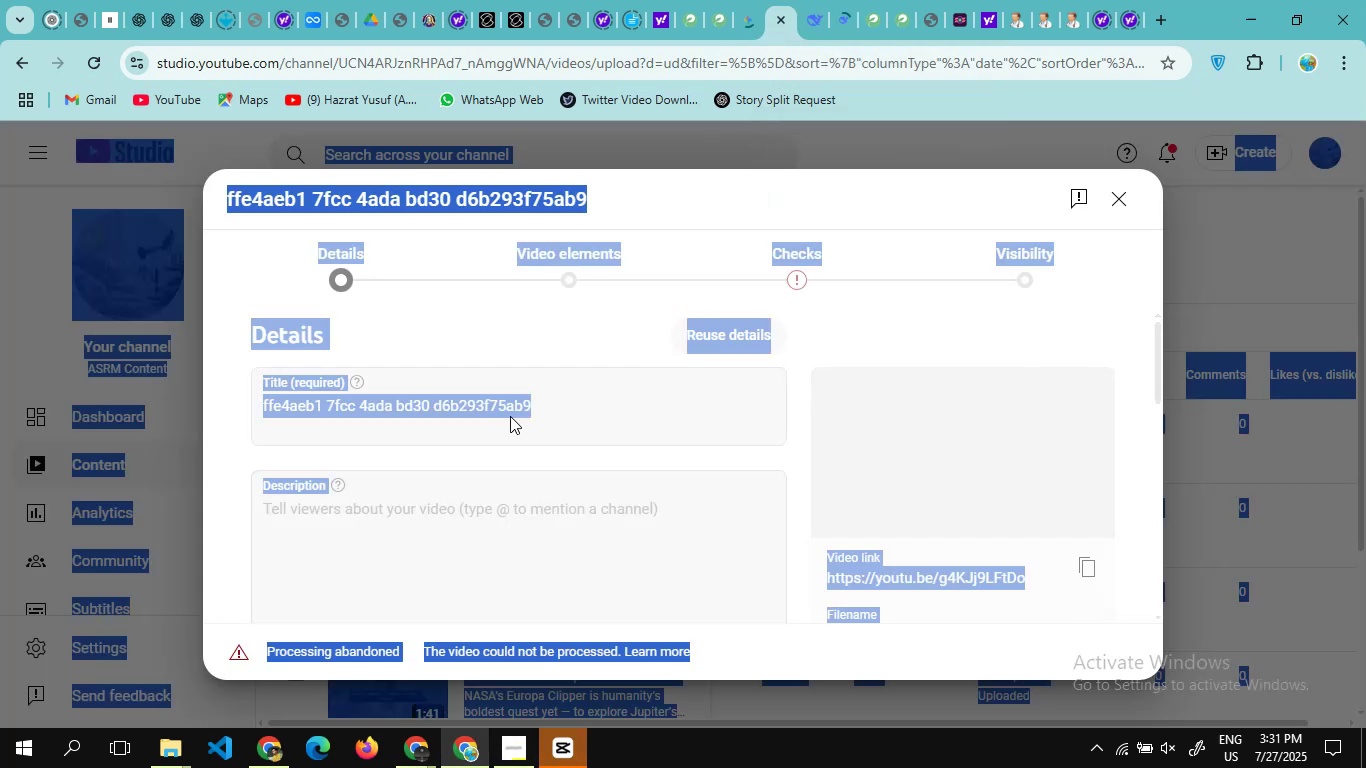 
left_click([510, 416])
 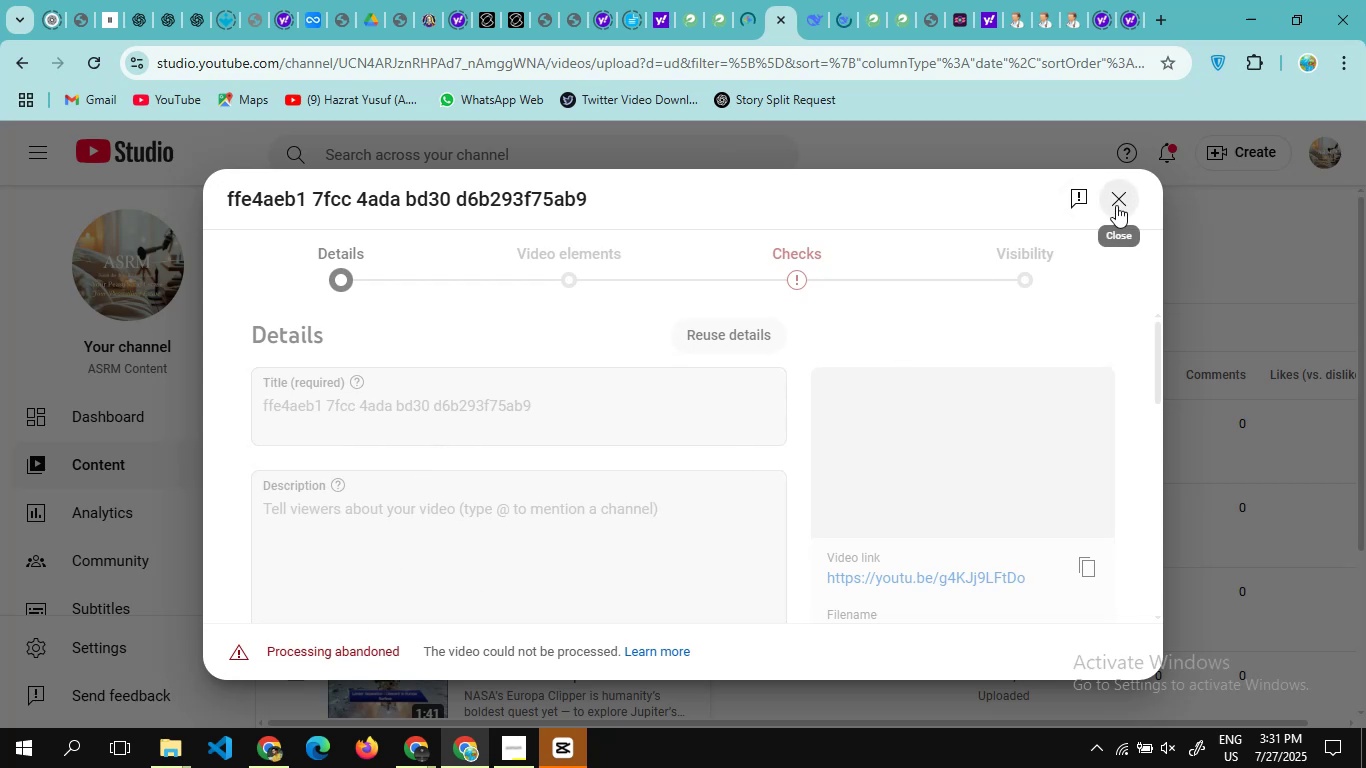 
wait(5.66)
 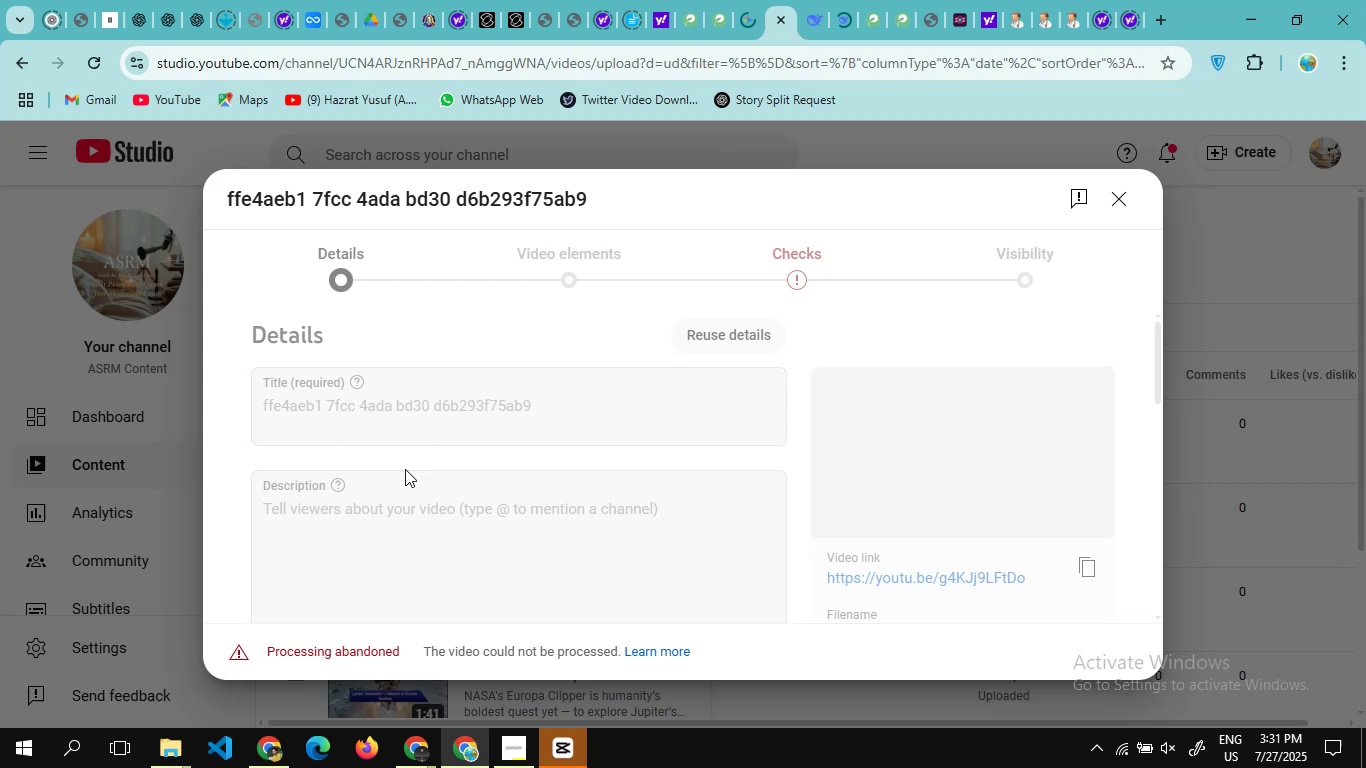 
left_click([1116, 205])
 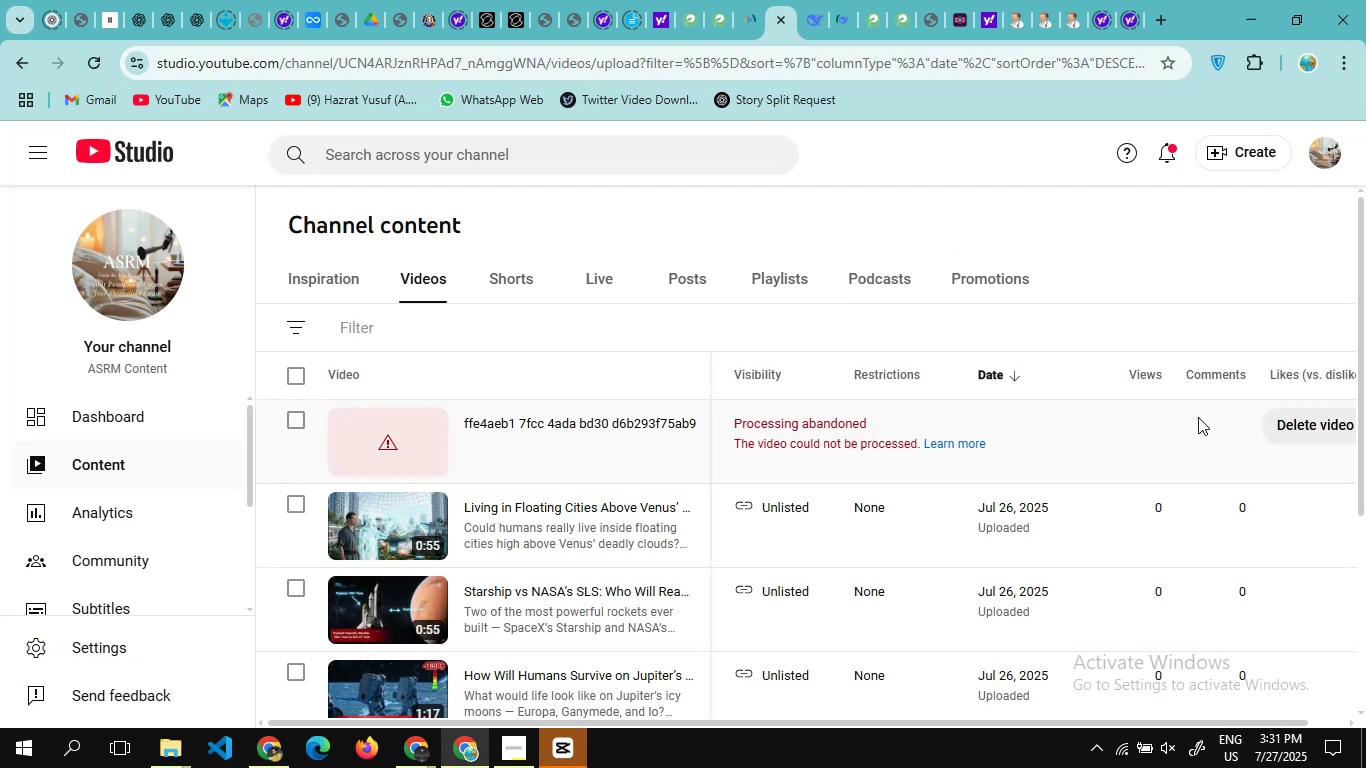 
left_click([1284, 429])
 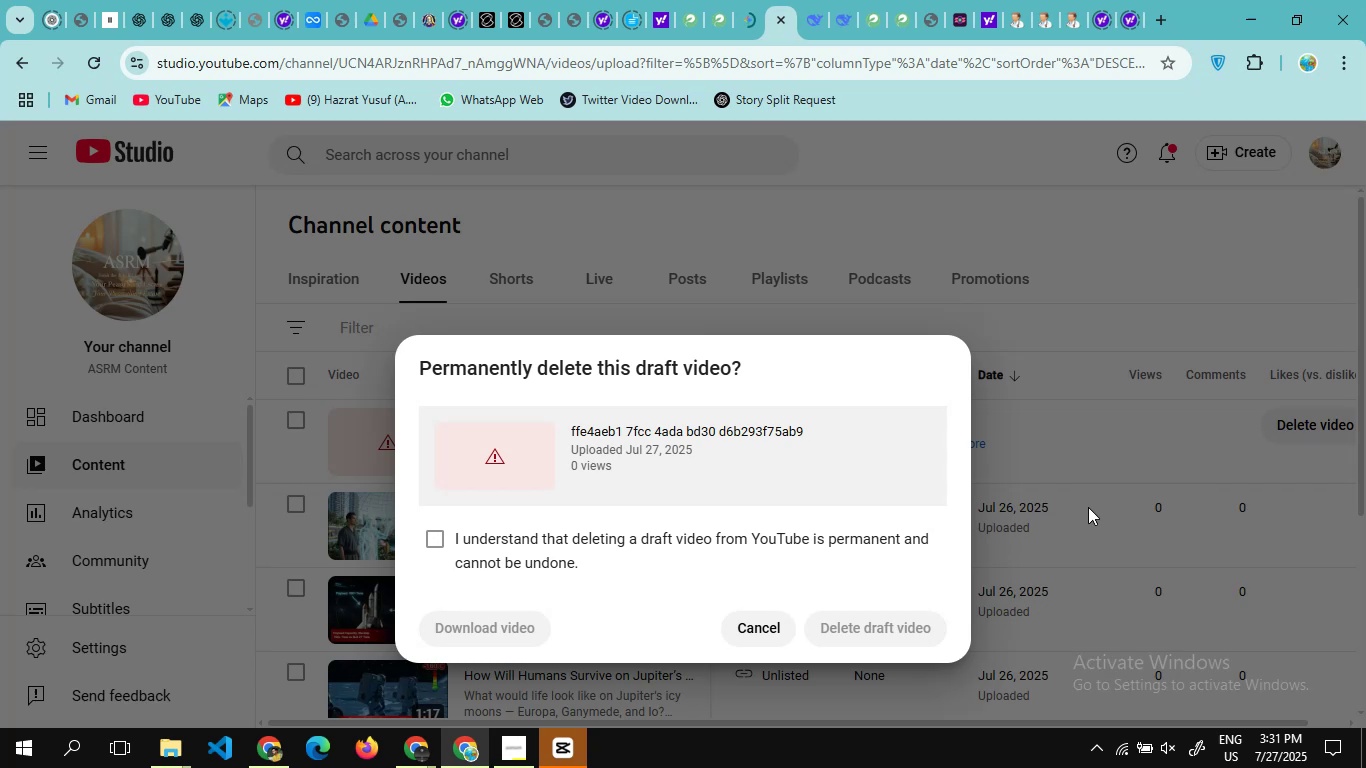 
wait(6.59)
 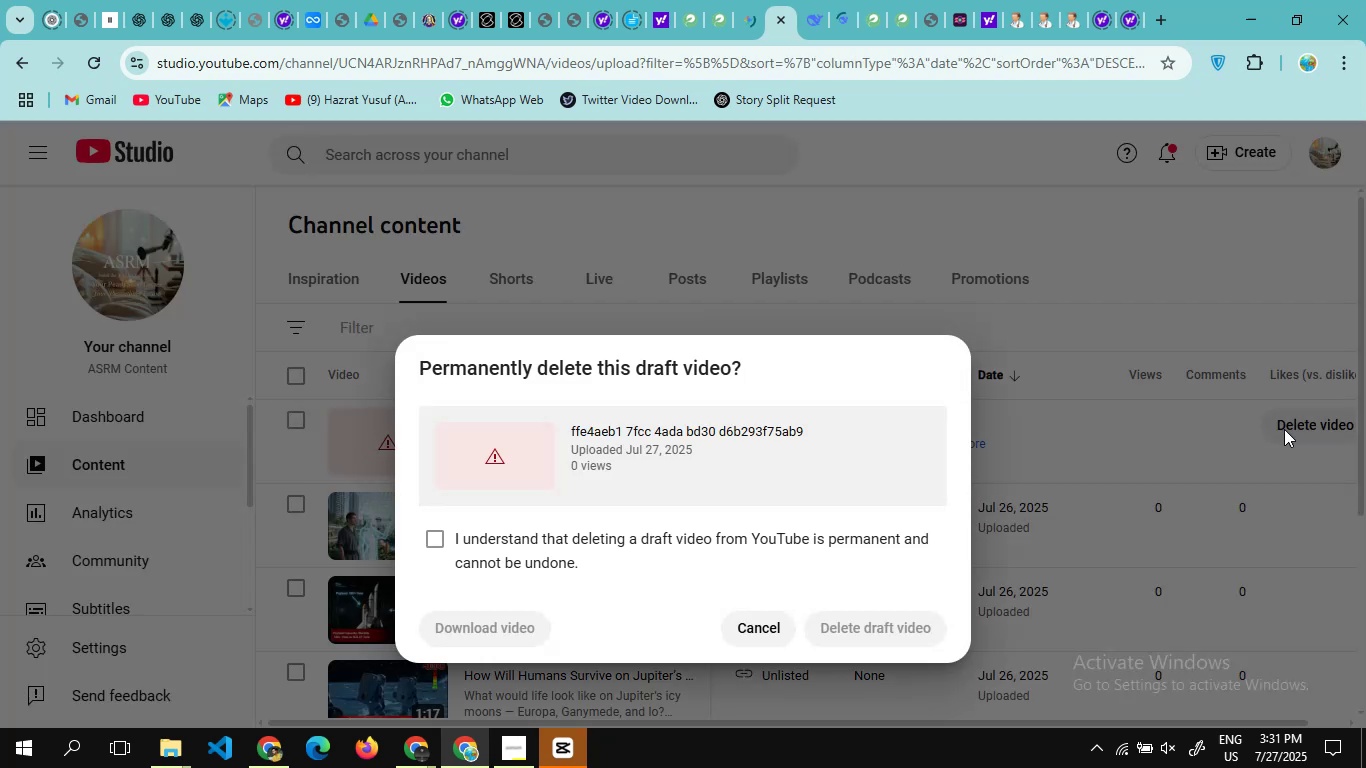 
left_click([436, 540])
 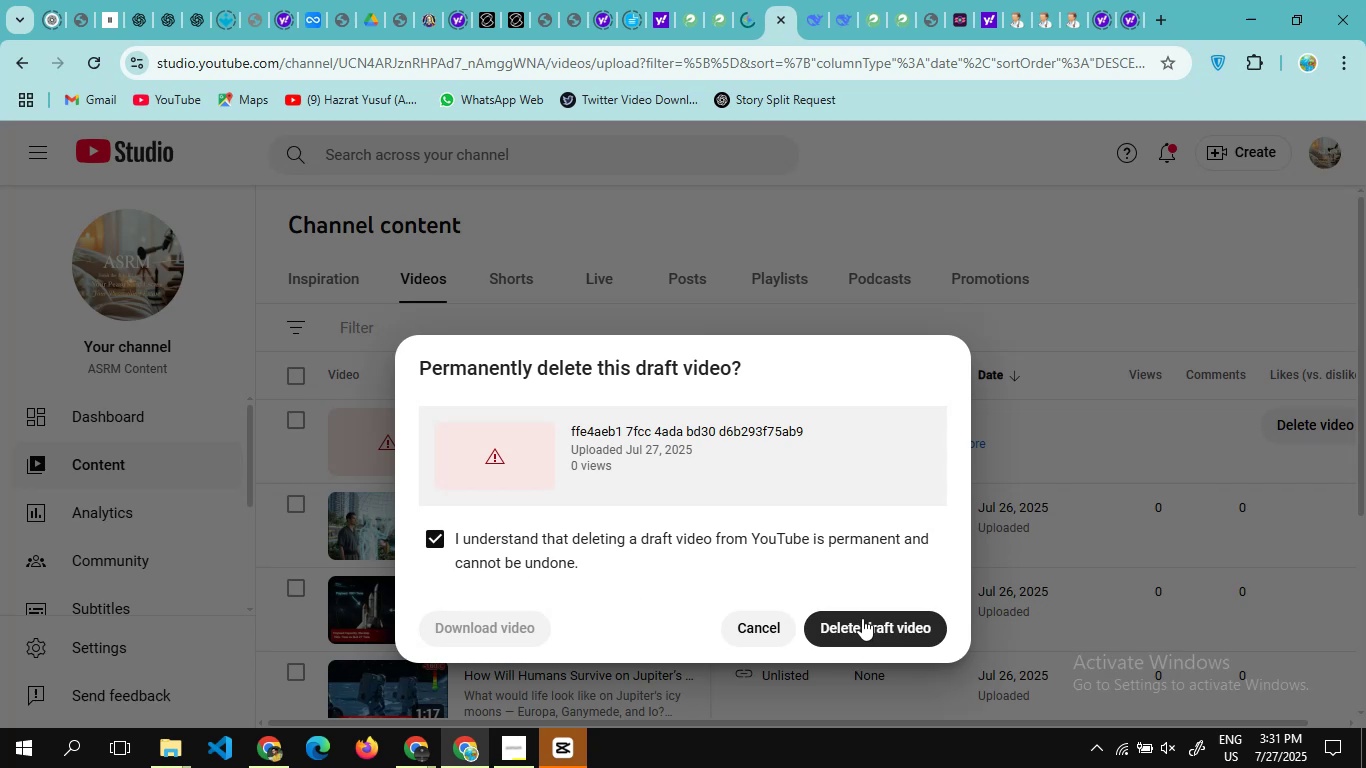 
left_click([862, 618])
 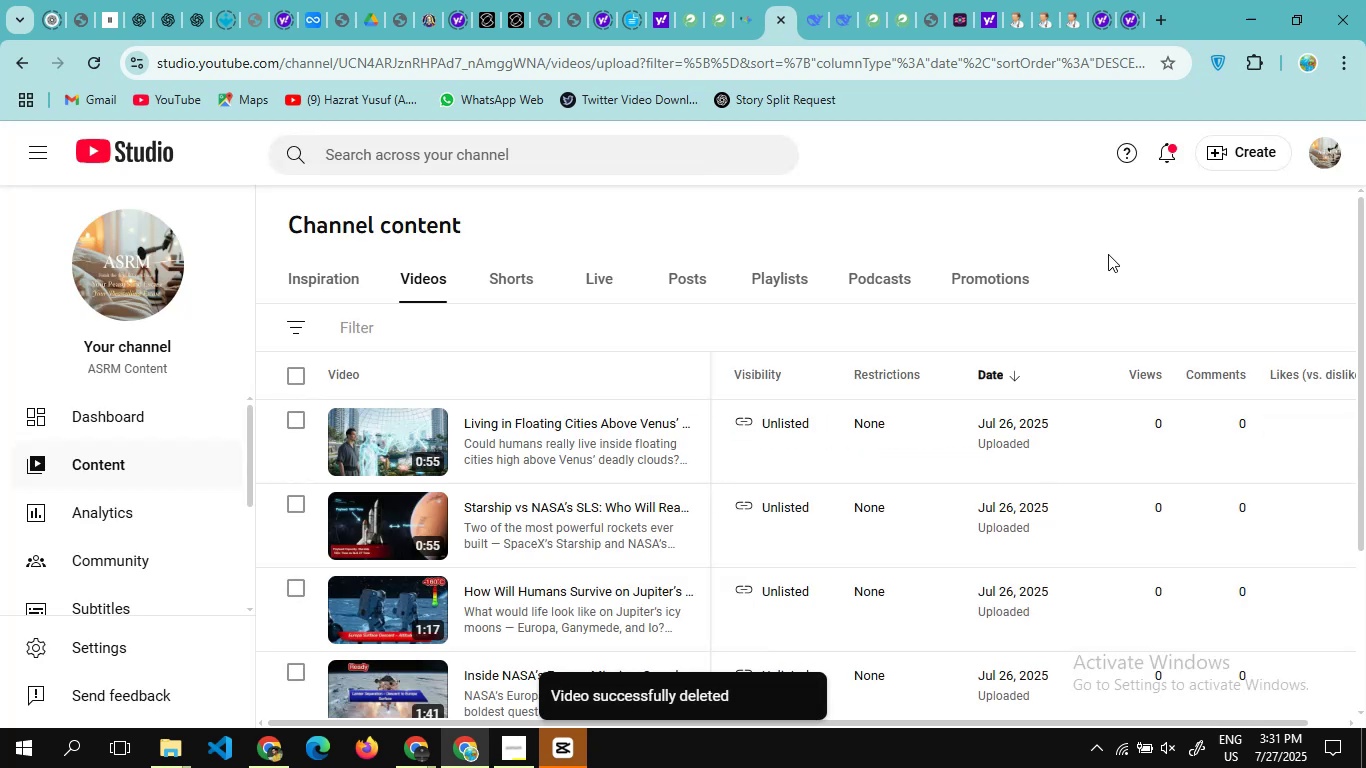 
left_click([1215, 159])
 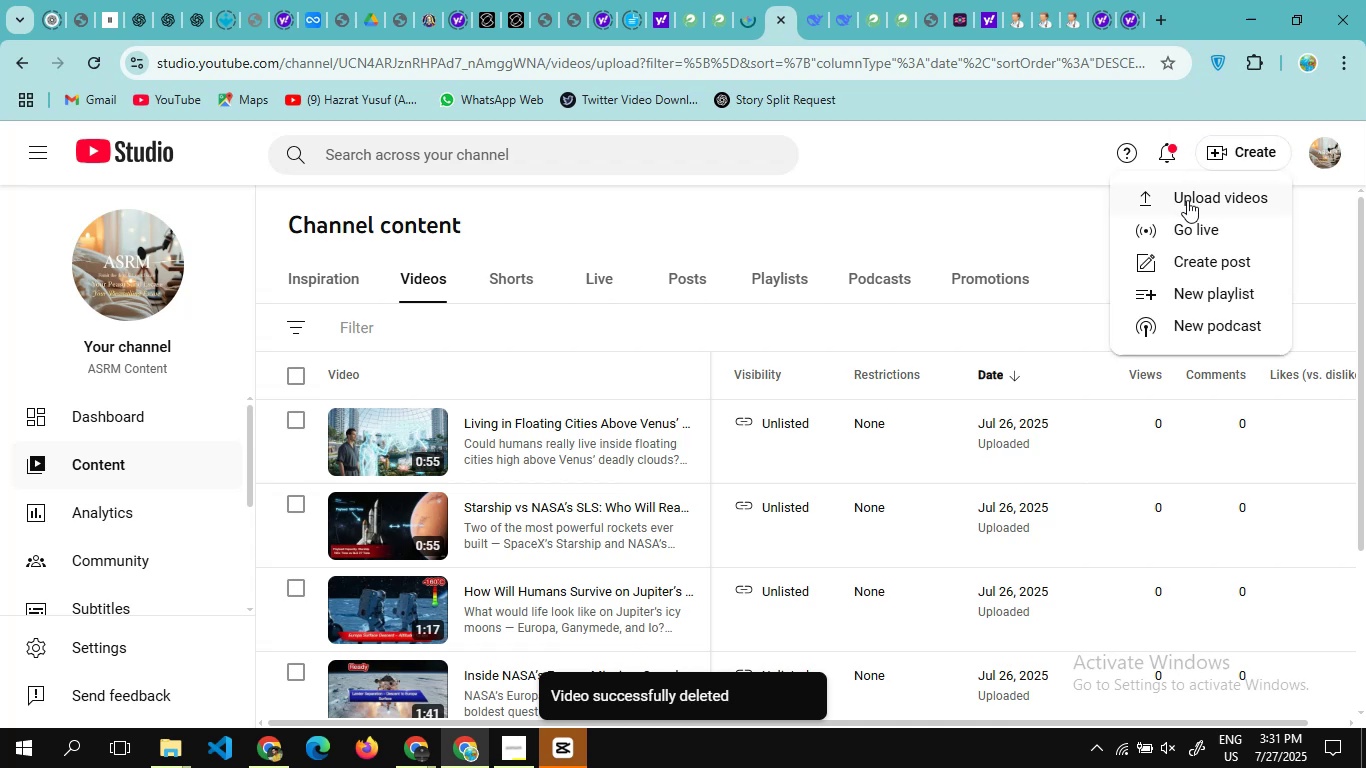 
left_click([1187, 200])
 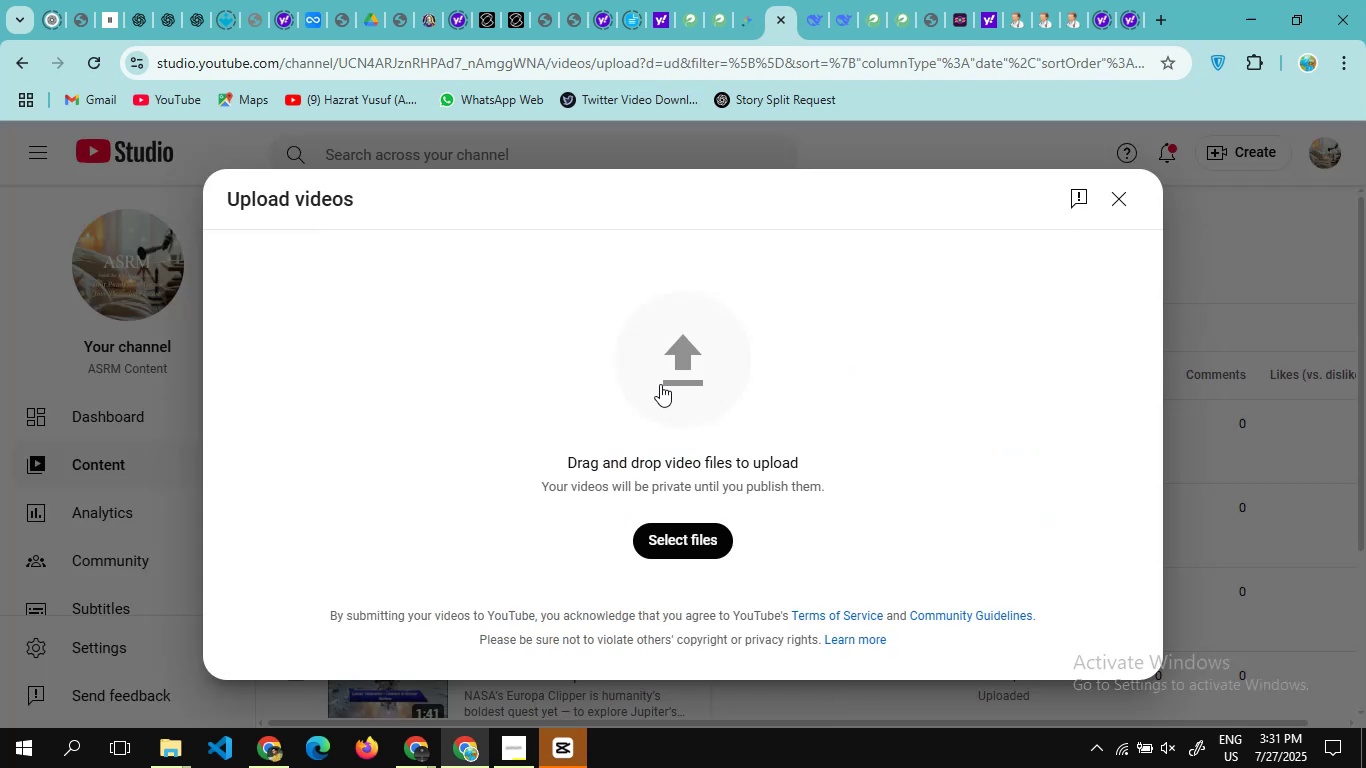 
left_click([660, 384])
 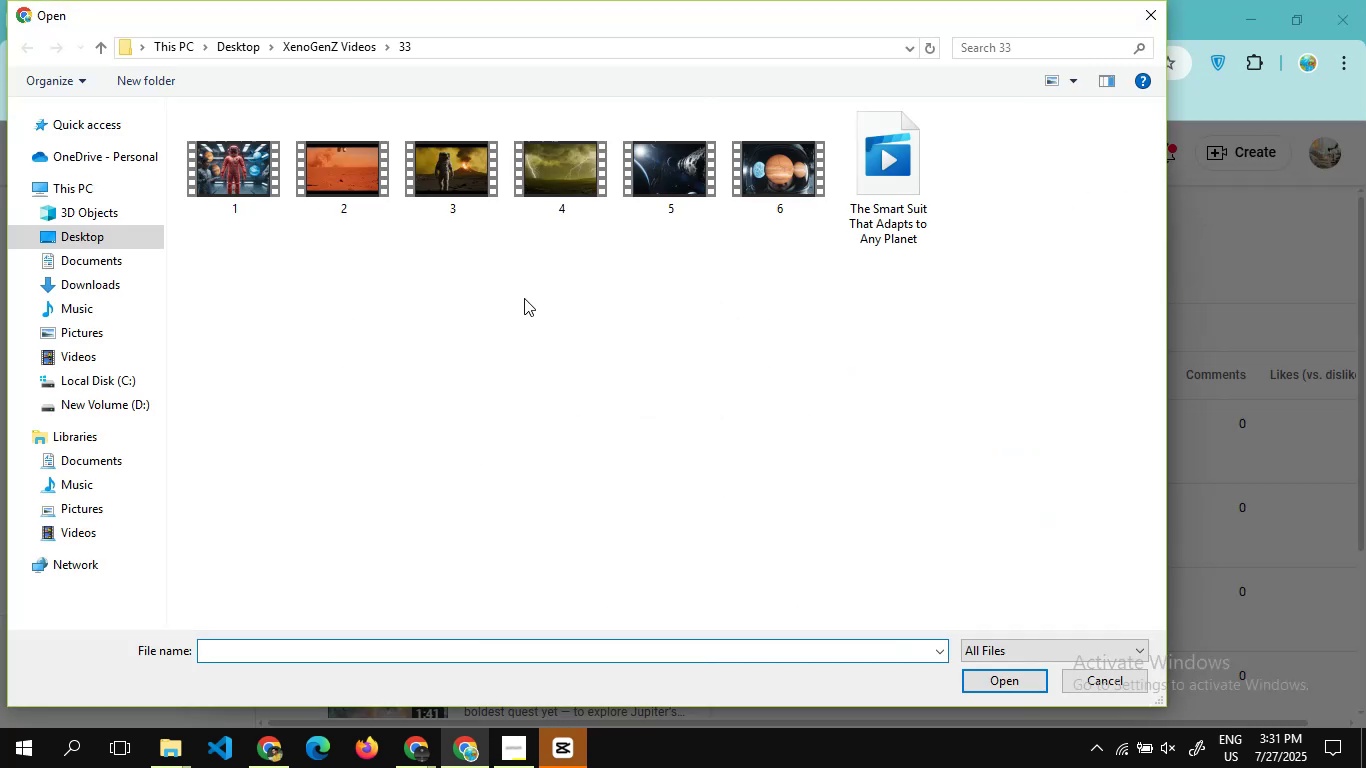 
left_click([911, 162])
 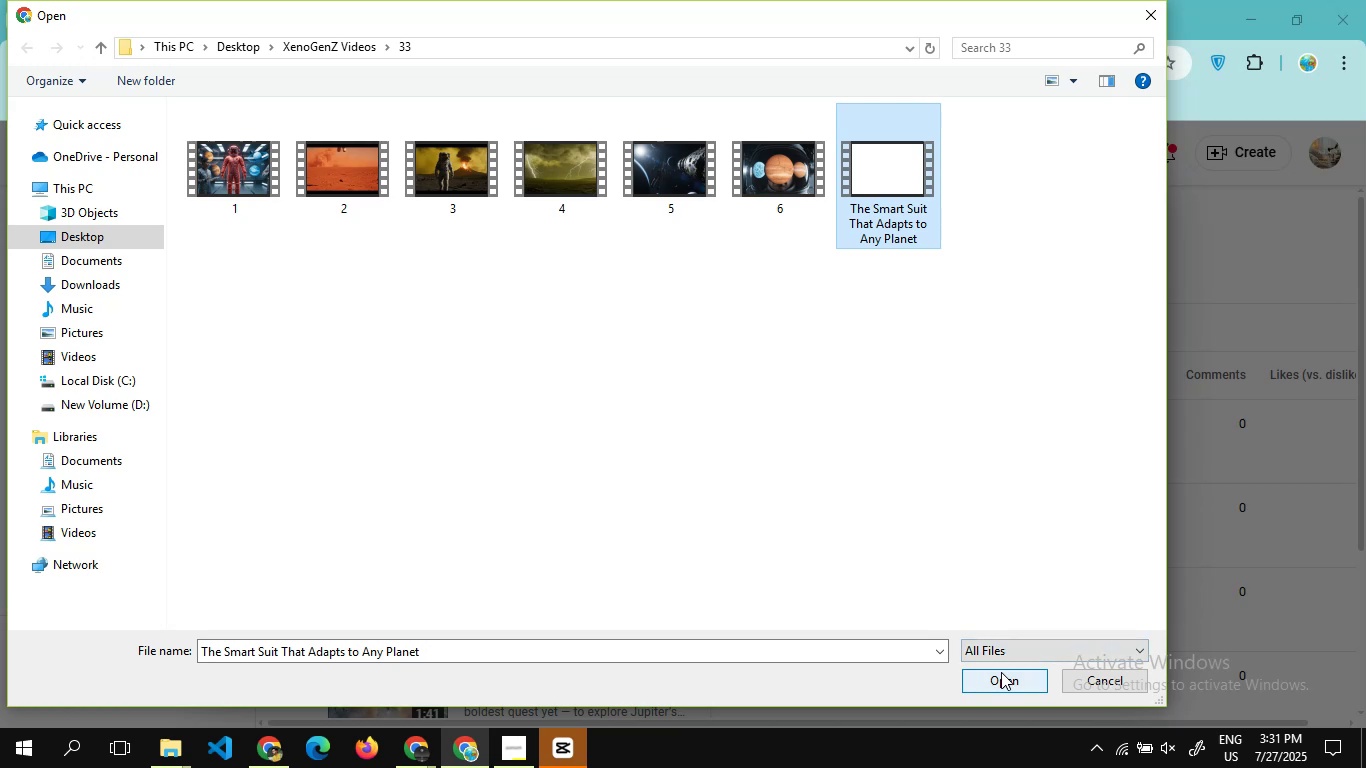 
left_click([1001, 672])
 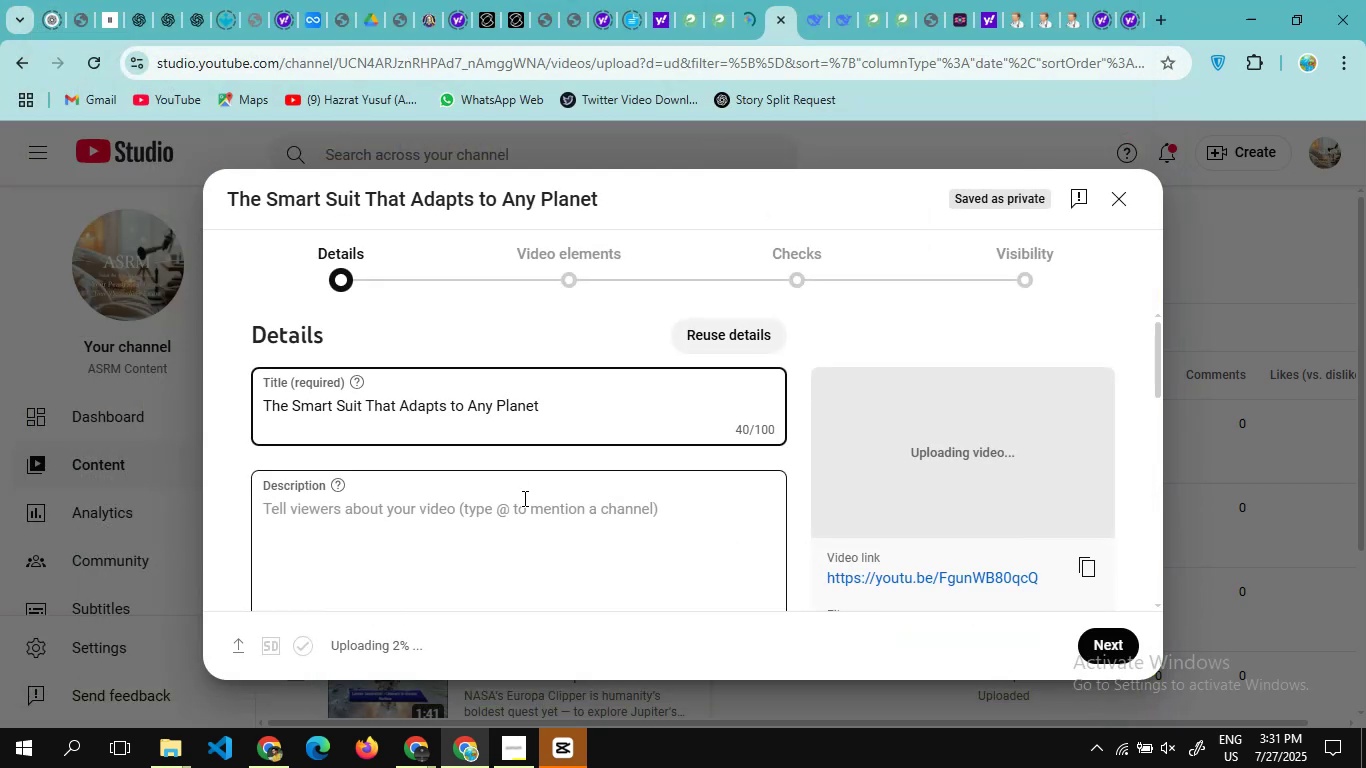 
wait(10.11)
 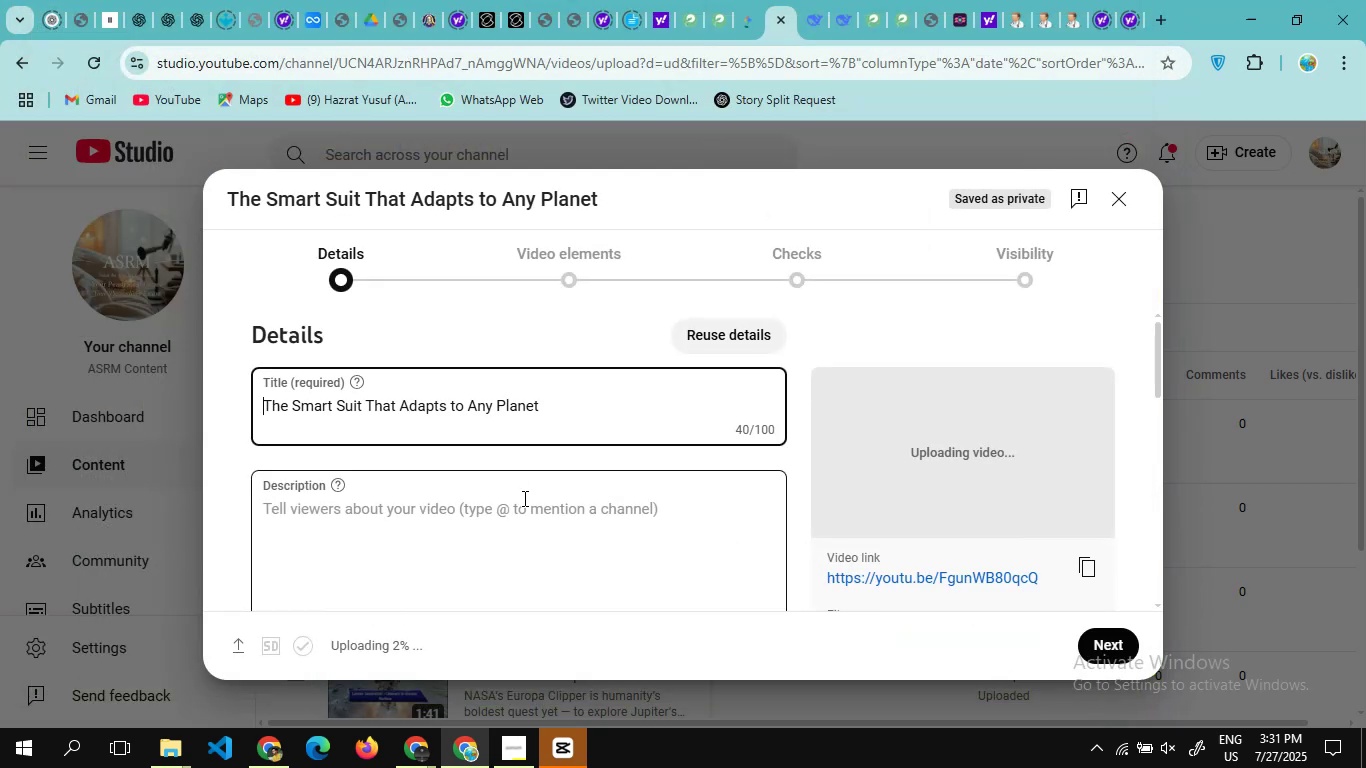 
key(Control+A)
 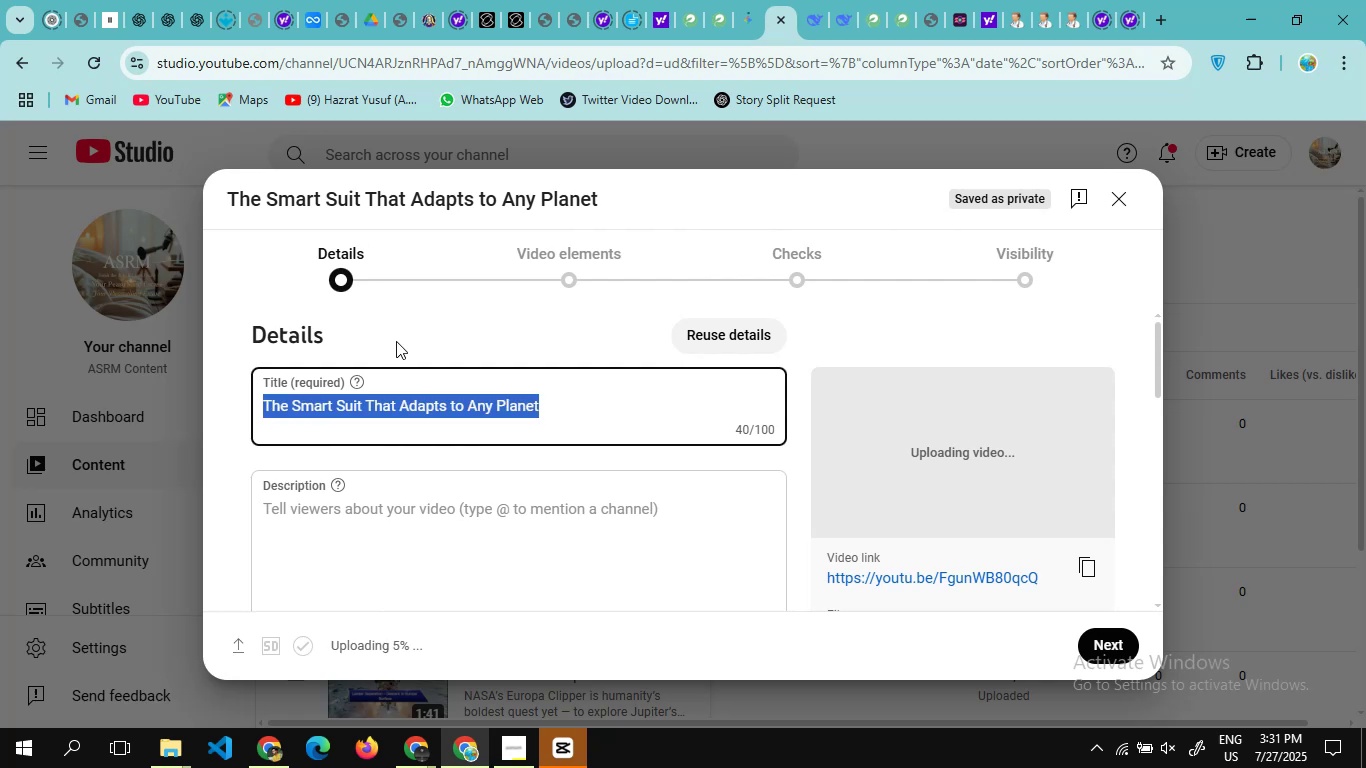 
key(Control+V)
 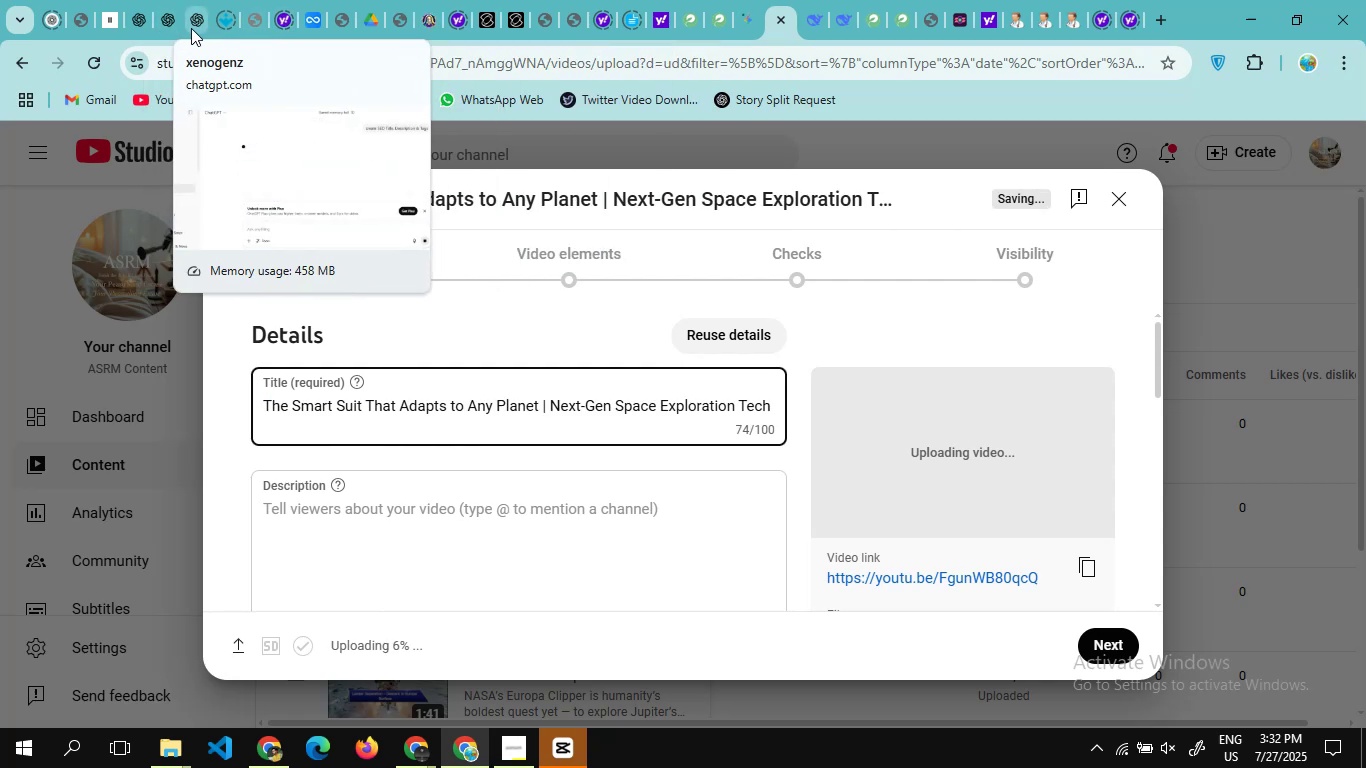 
wait(5.31)
 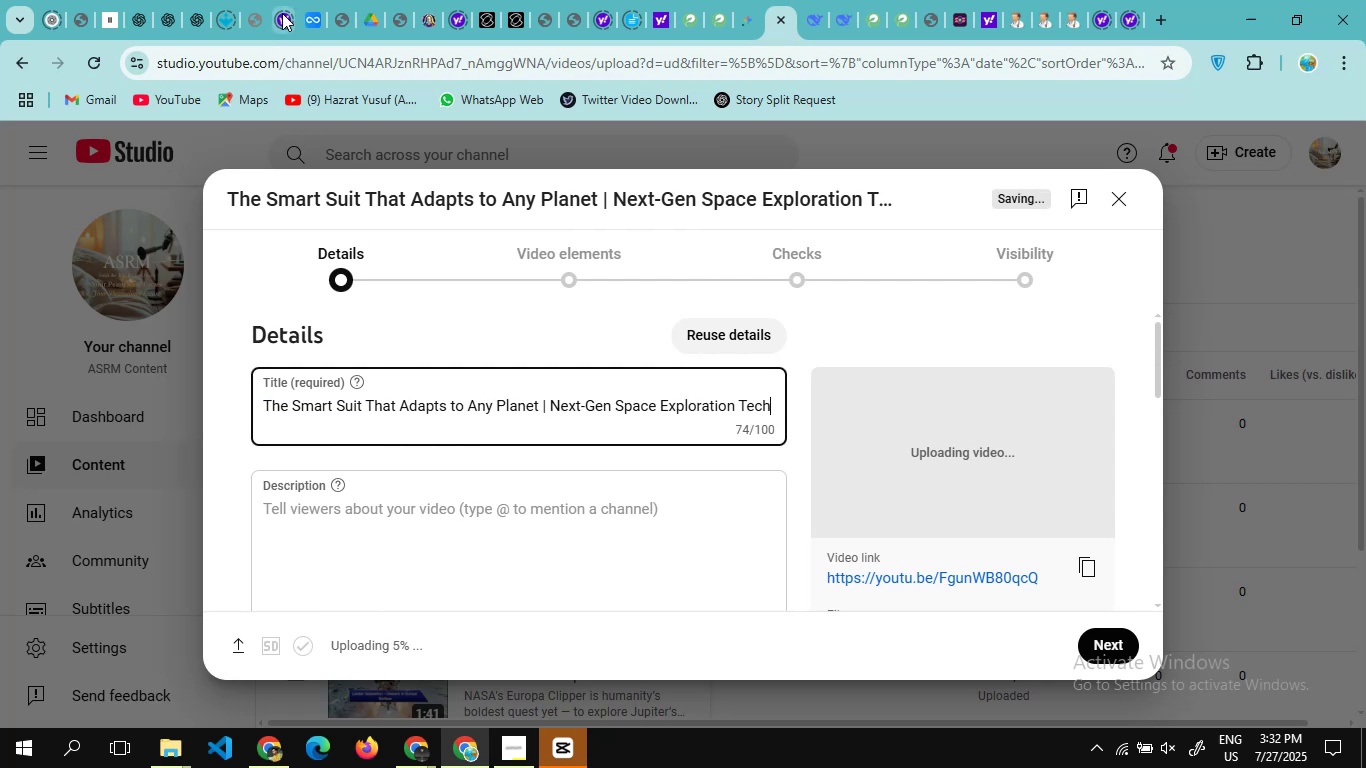 
left_click([167, 17])
 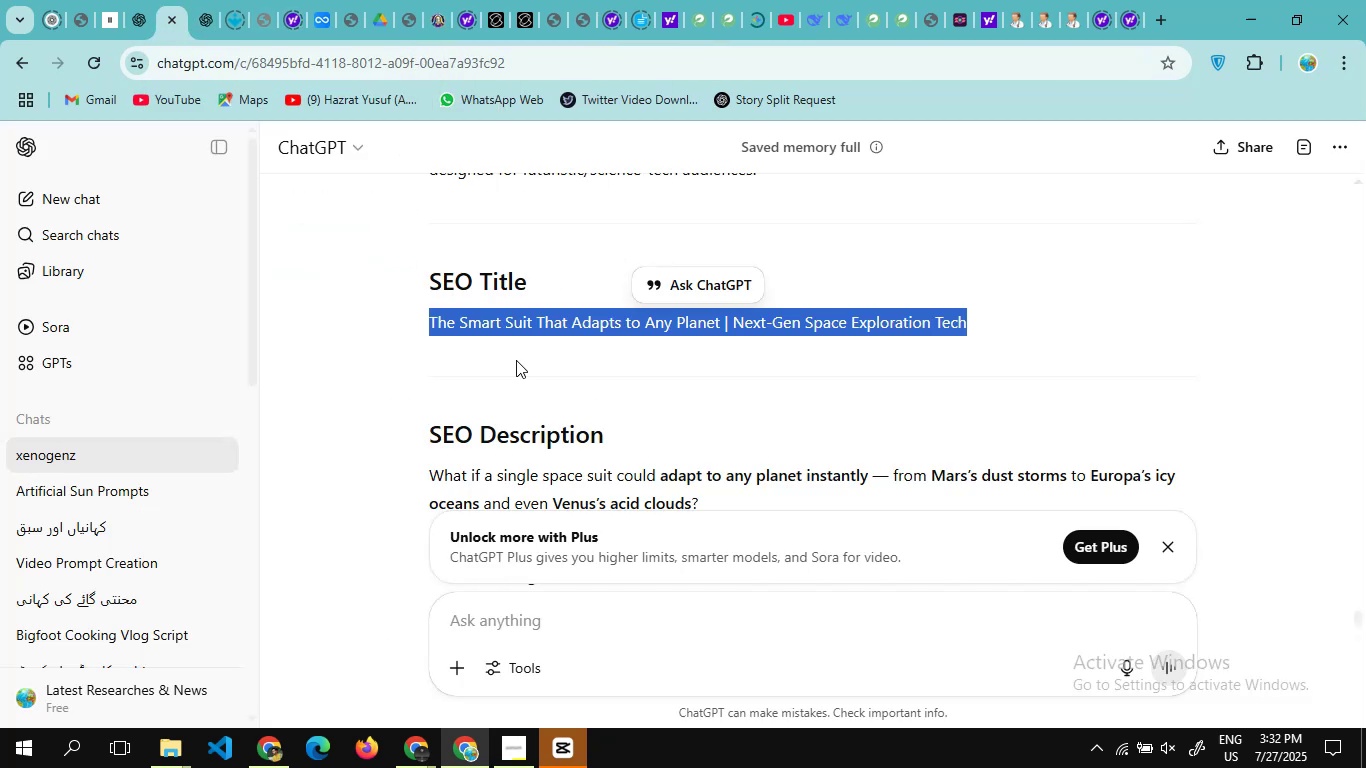 
scroll: coordinate [516, 360], scroll_direction: down, amount: 1.0
 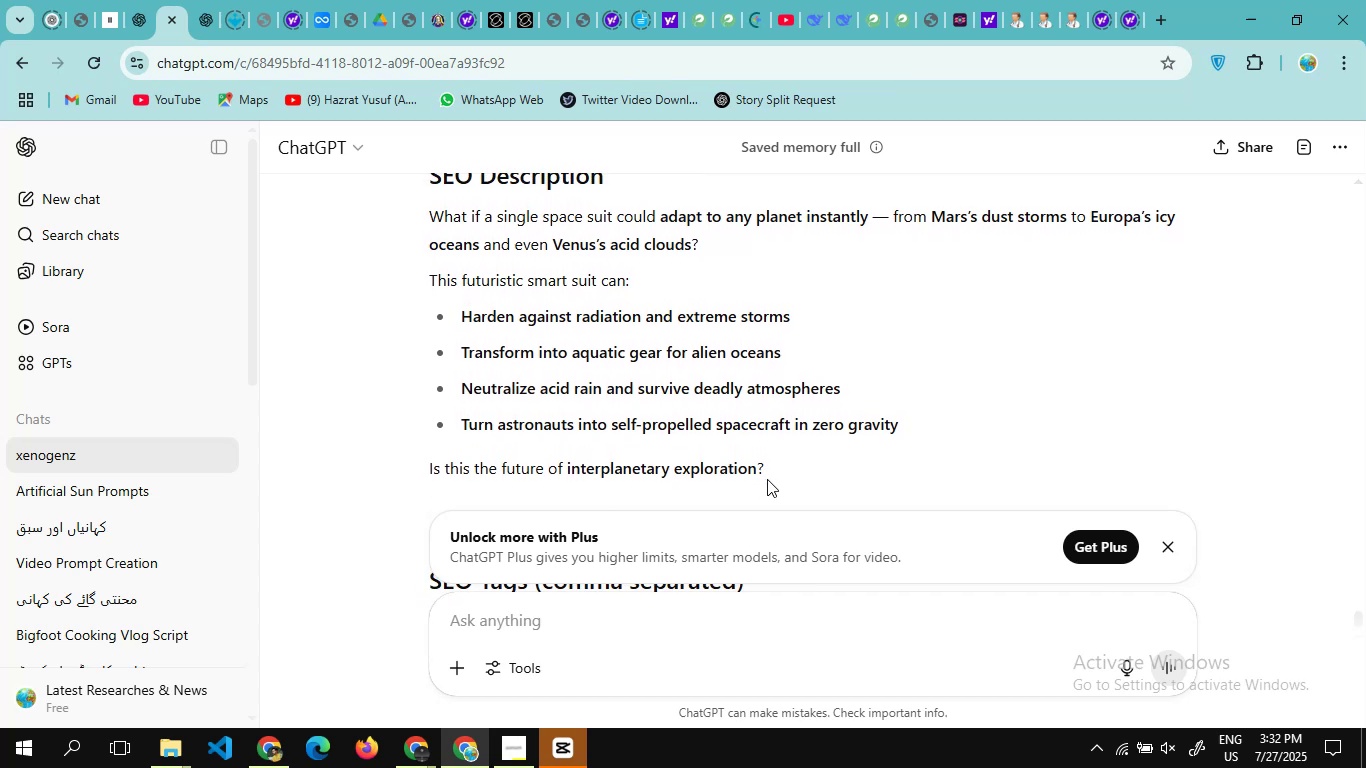 
left_click_drag(start_coordinate=[767, 479], to_coordinate=[428, 227])
 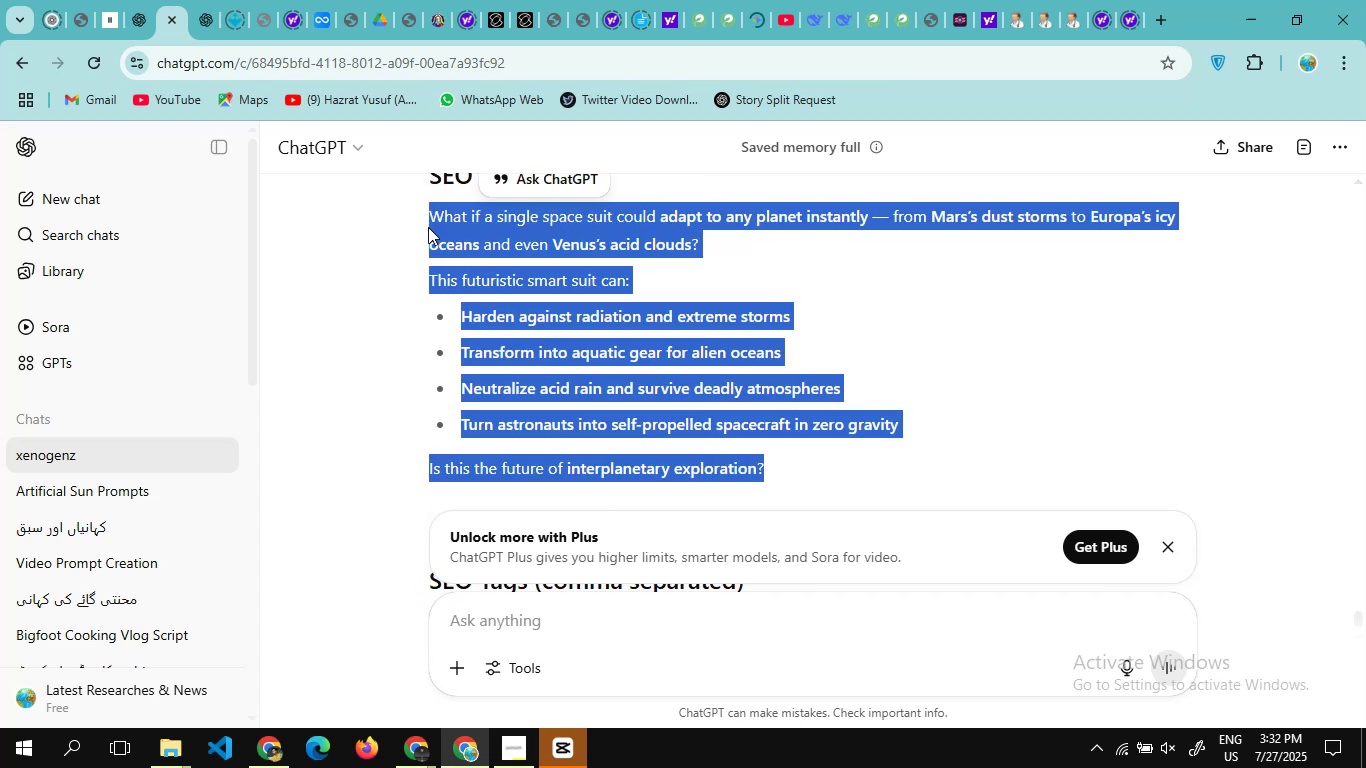 
key(Control+C)
 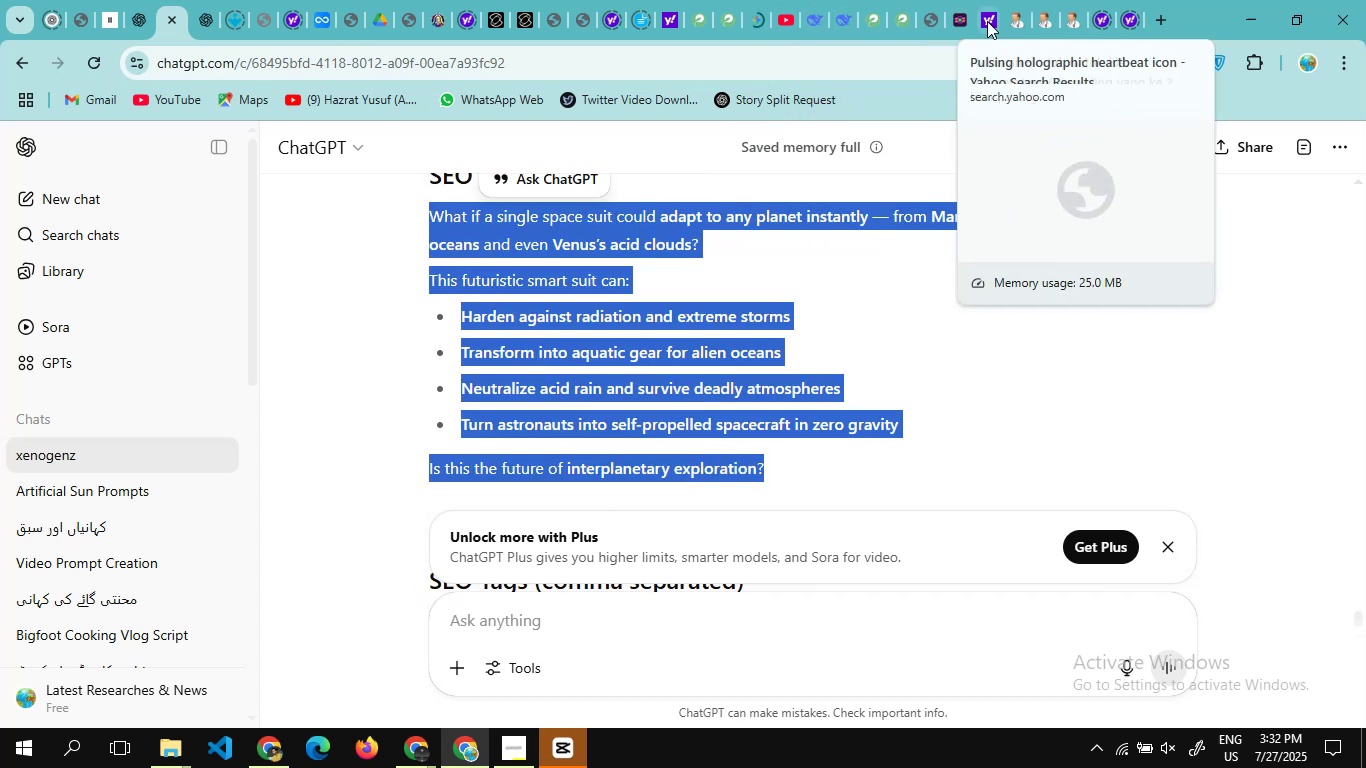 
wait(8.64)
 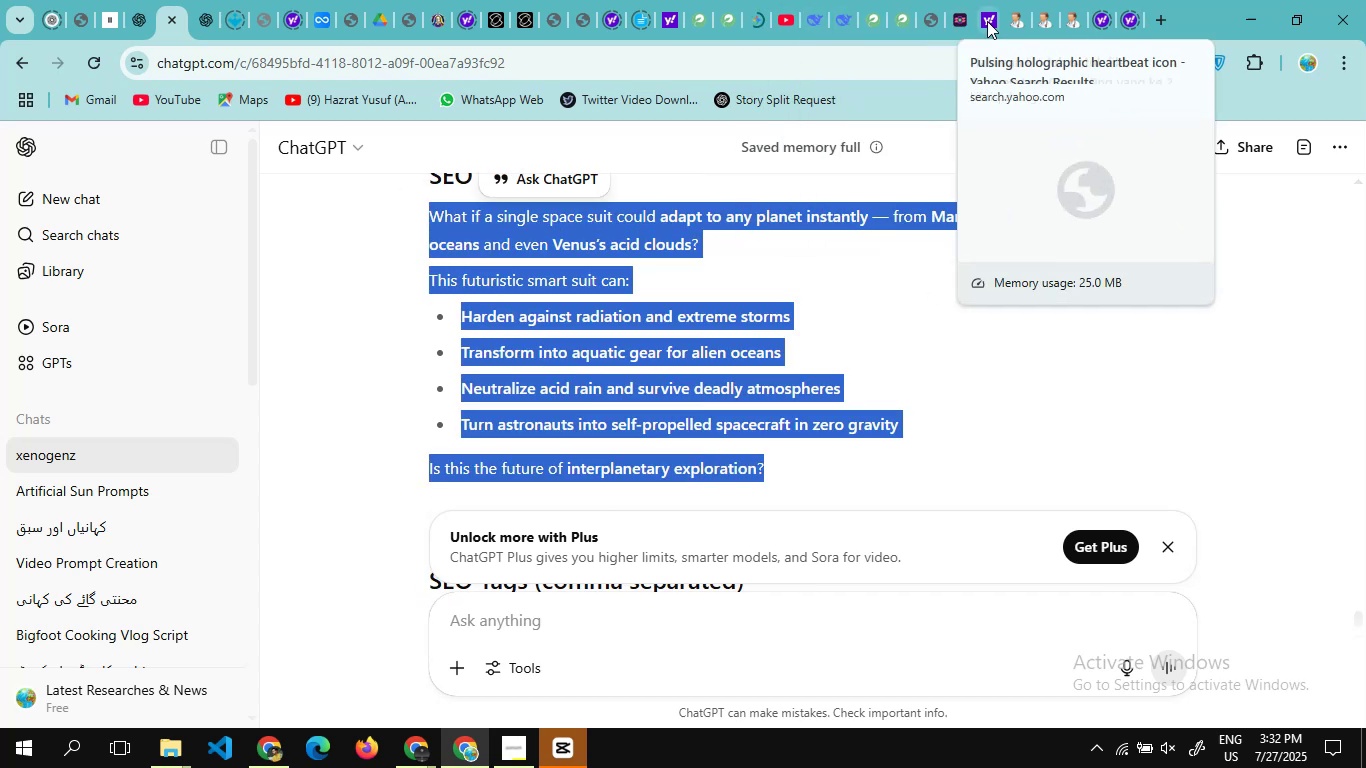 
left_click([778, 30])
 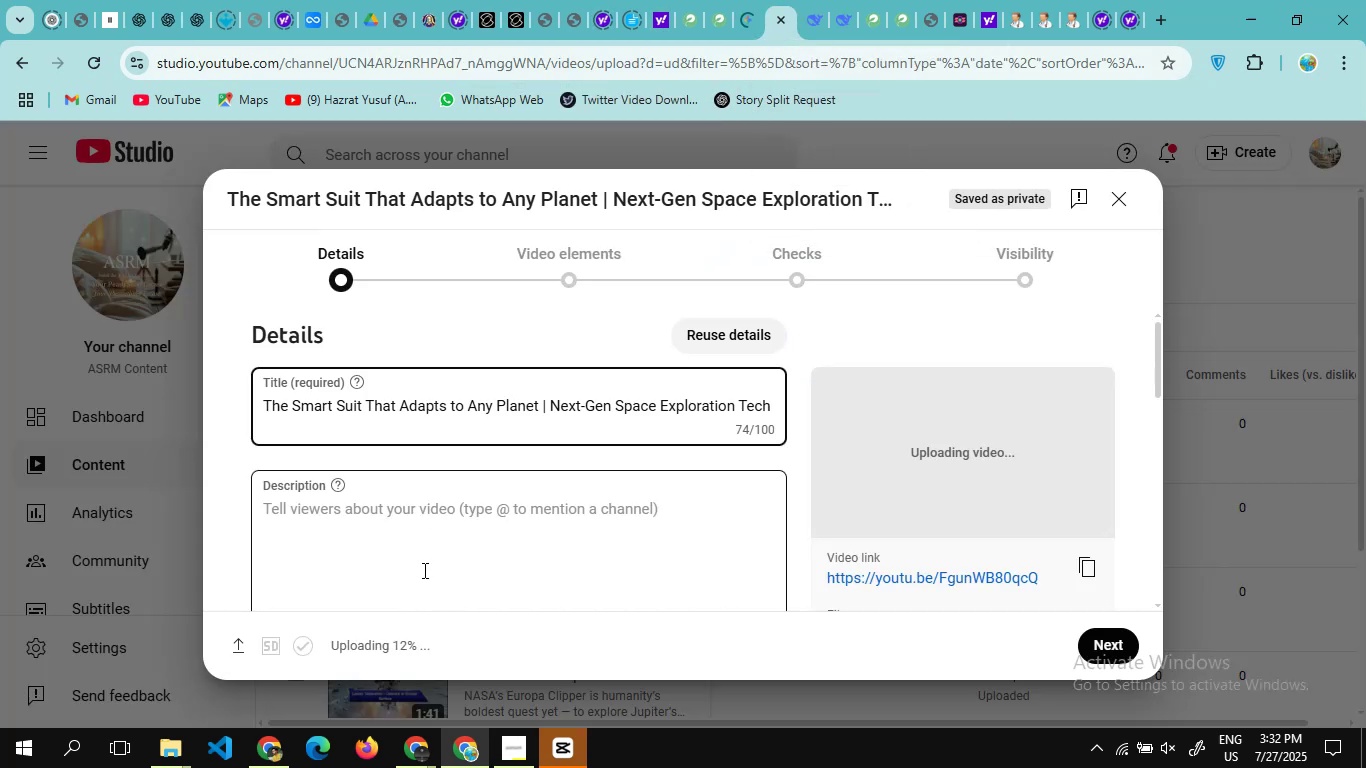 
left_click([423, 570])
 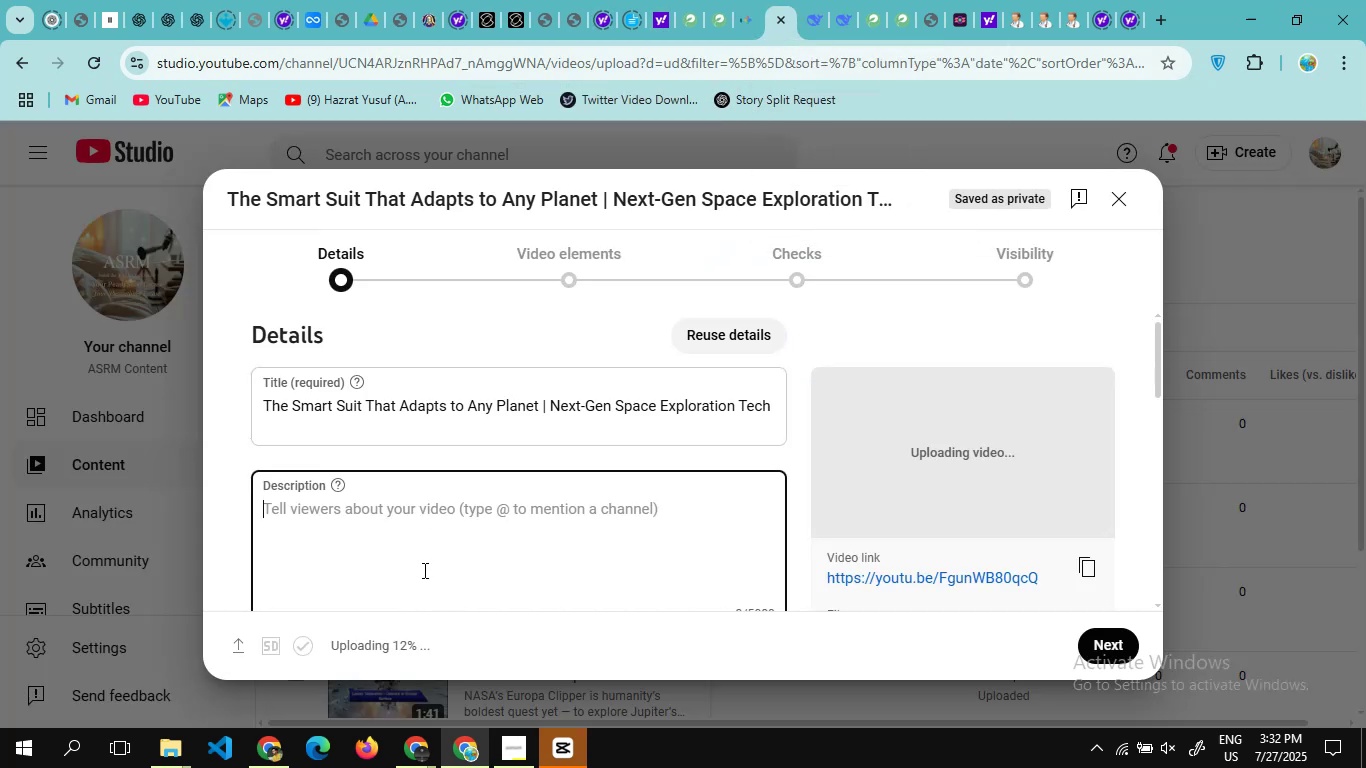 
key(Control+V)
 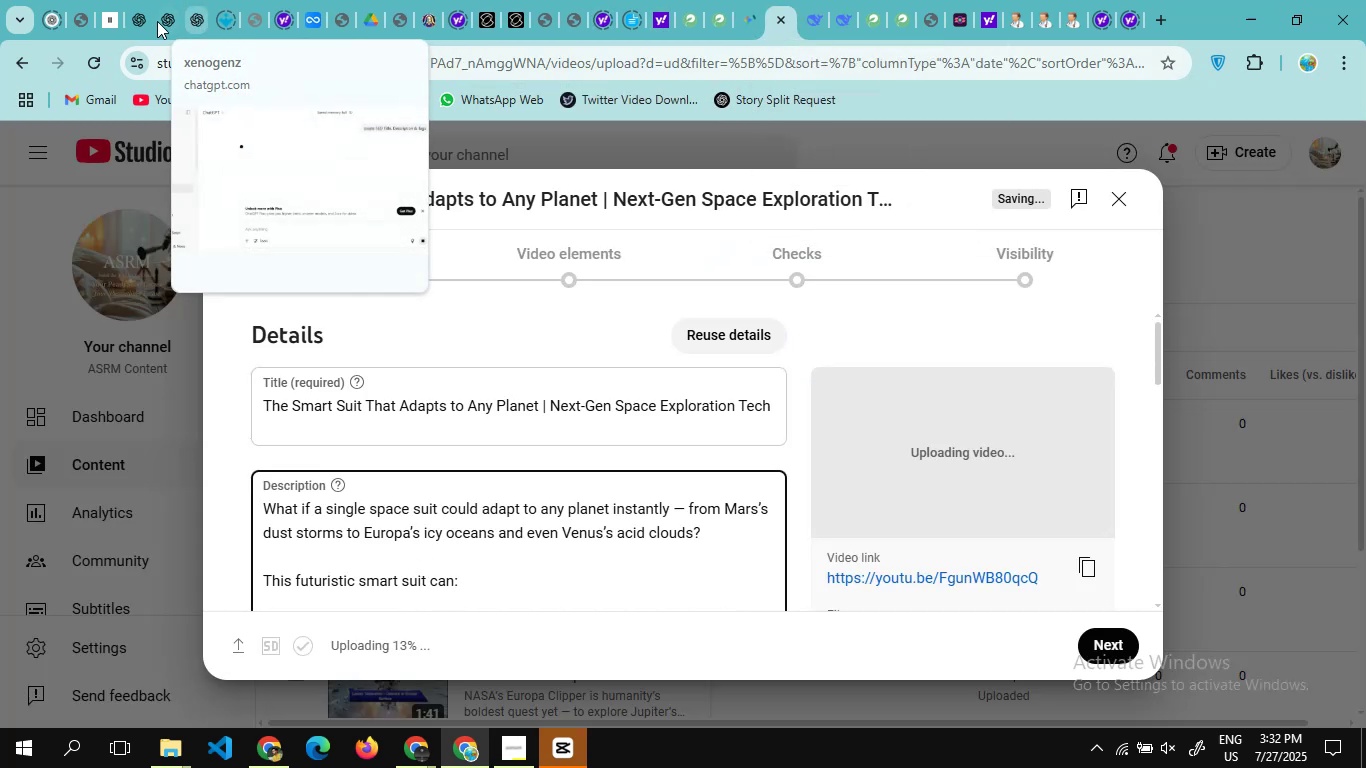 
left_click([160, 22])
 